 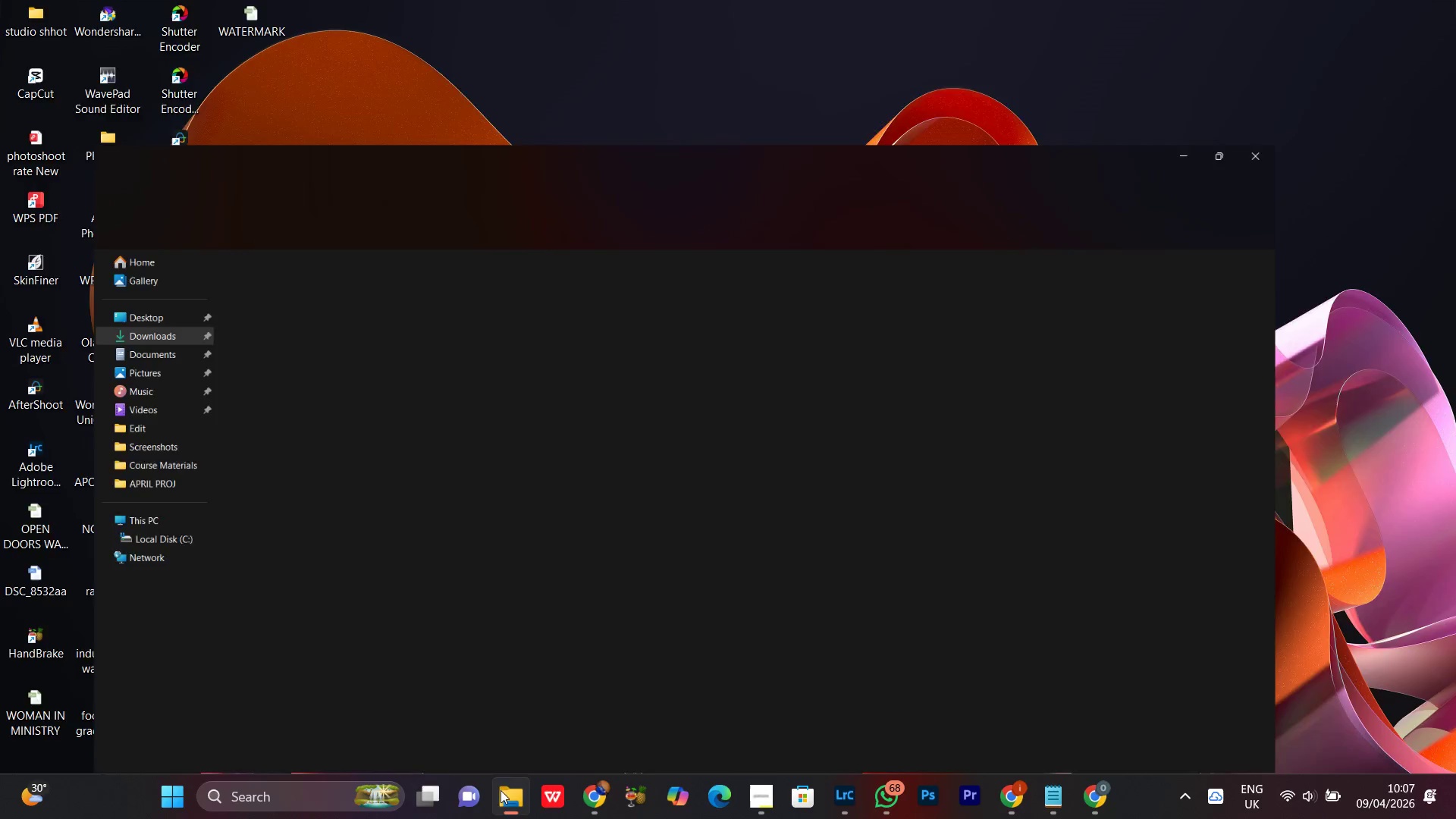 
scroll: coordinate [384, 280], scroll_direction: up, amount: 2.0
 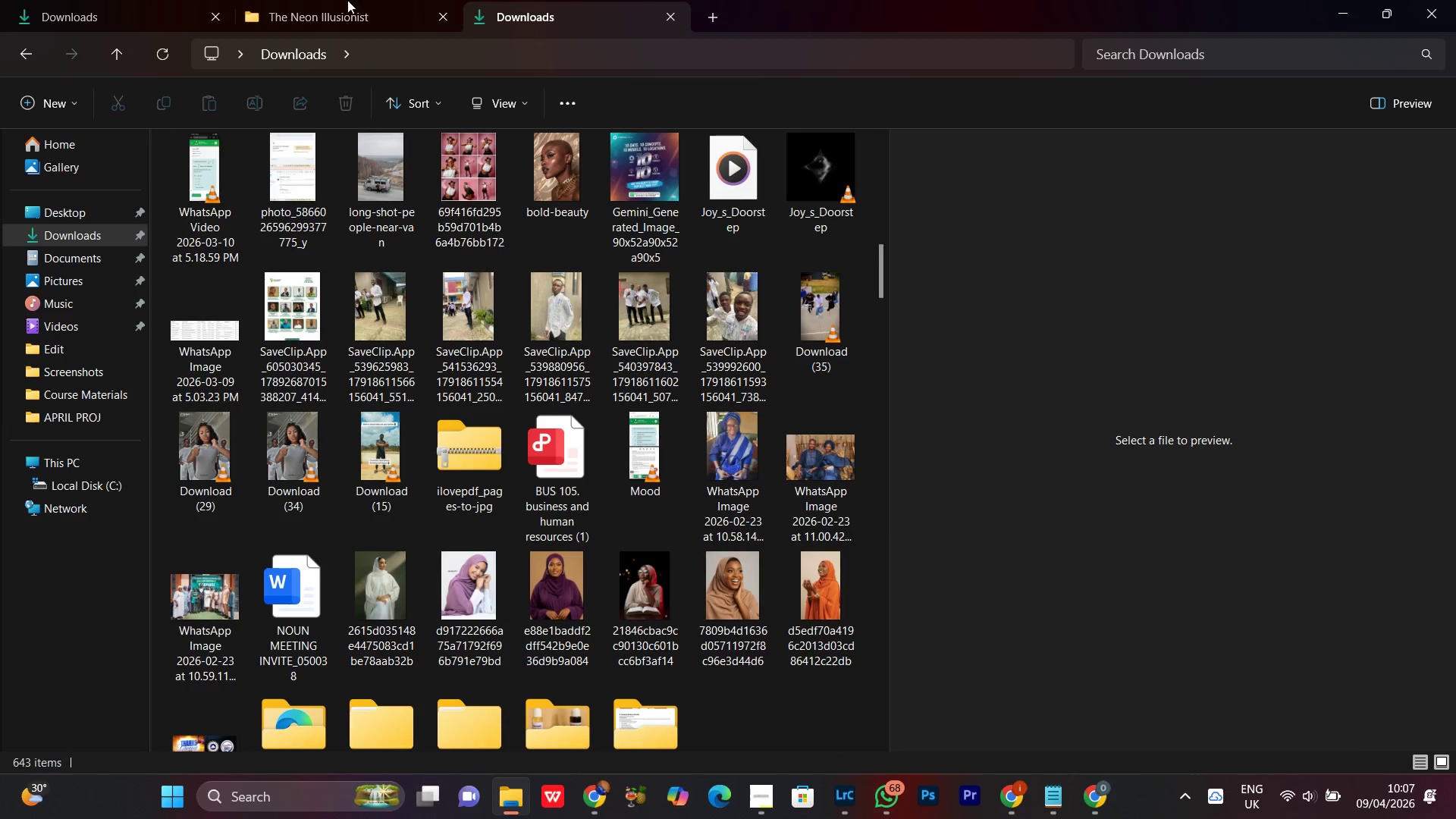 
left_click([343, 8])
 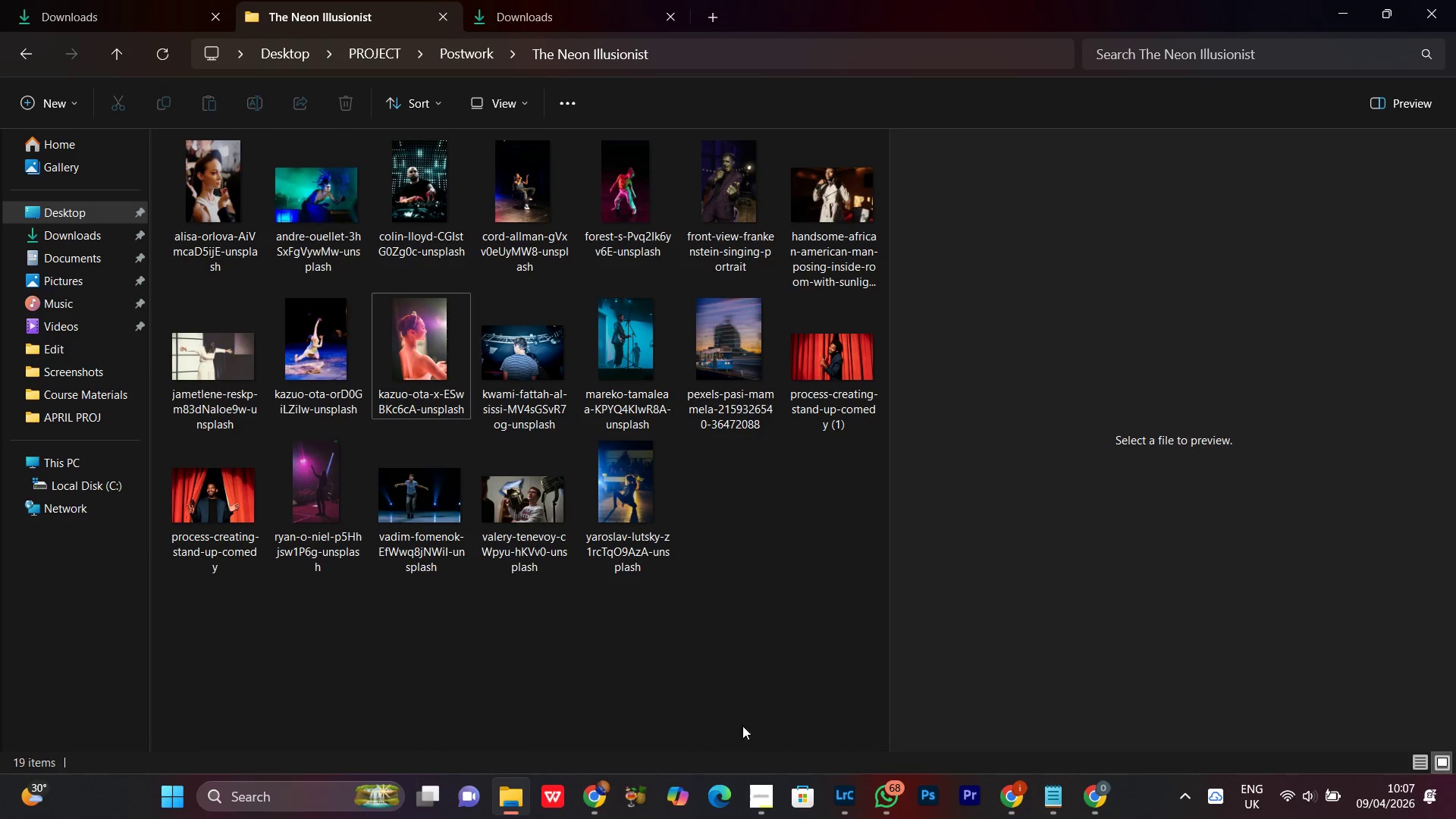 
left_click([716, 592])
 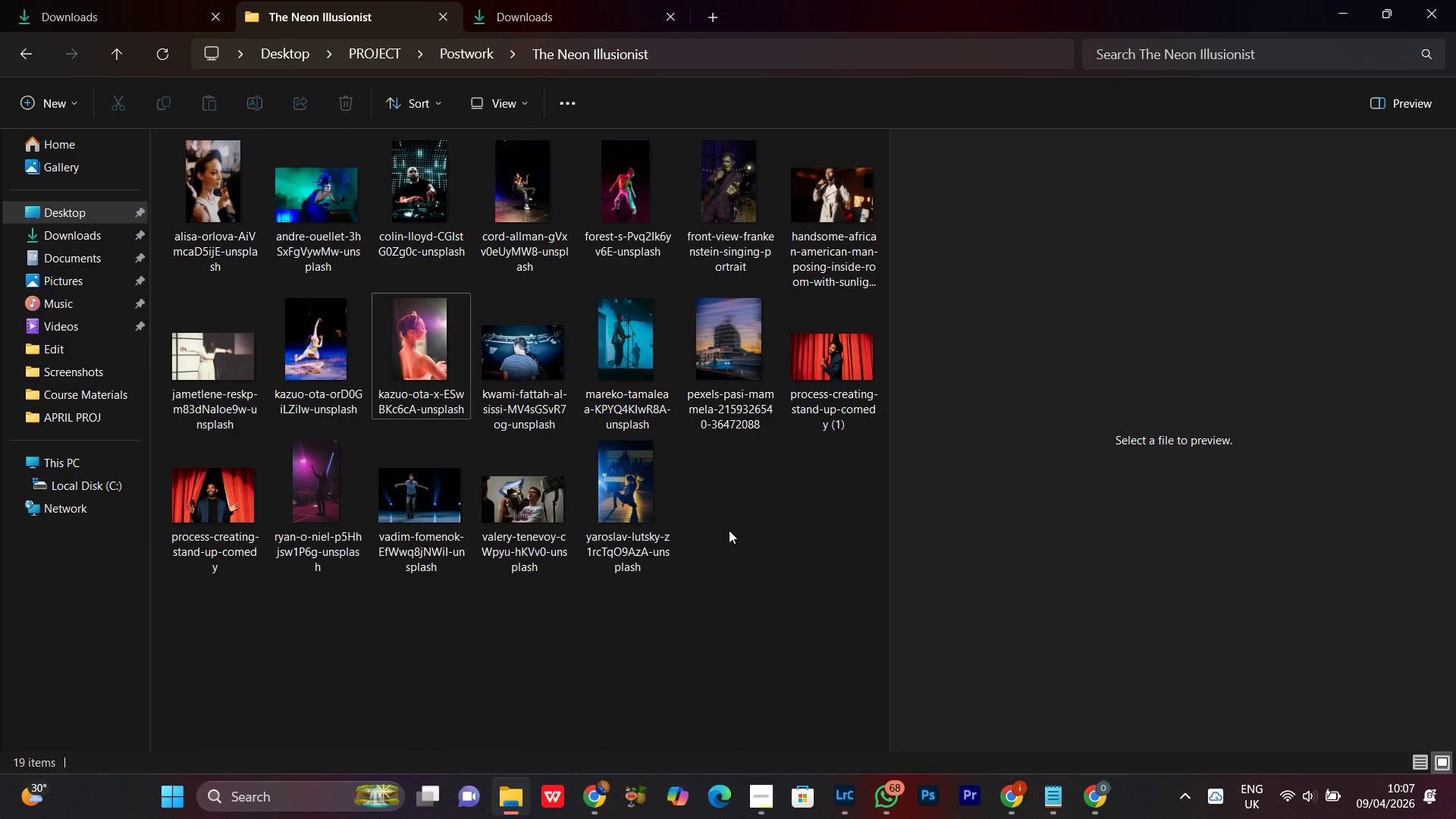 
right_click([729, 530])
 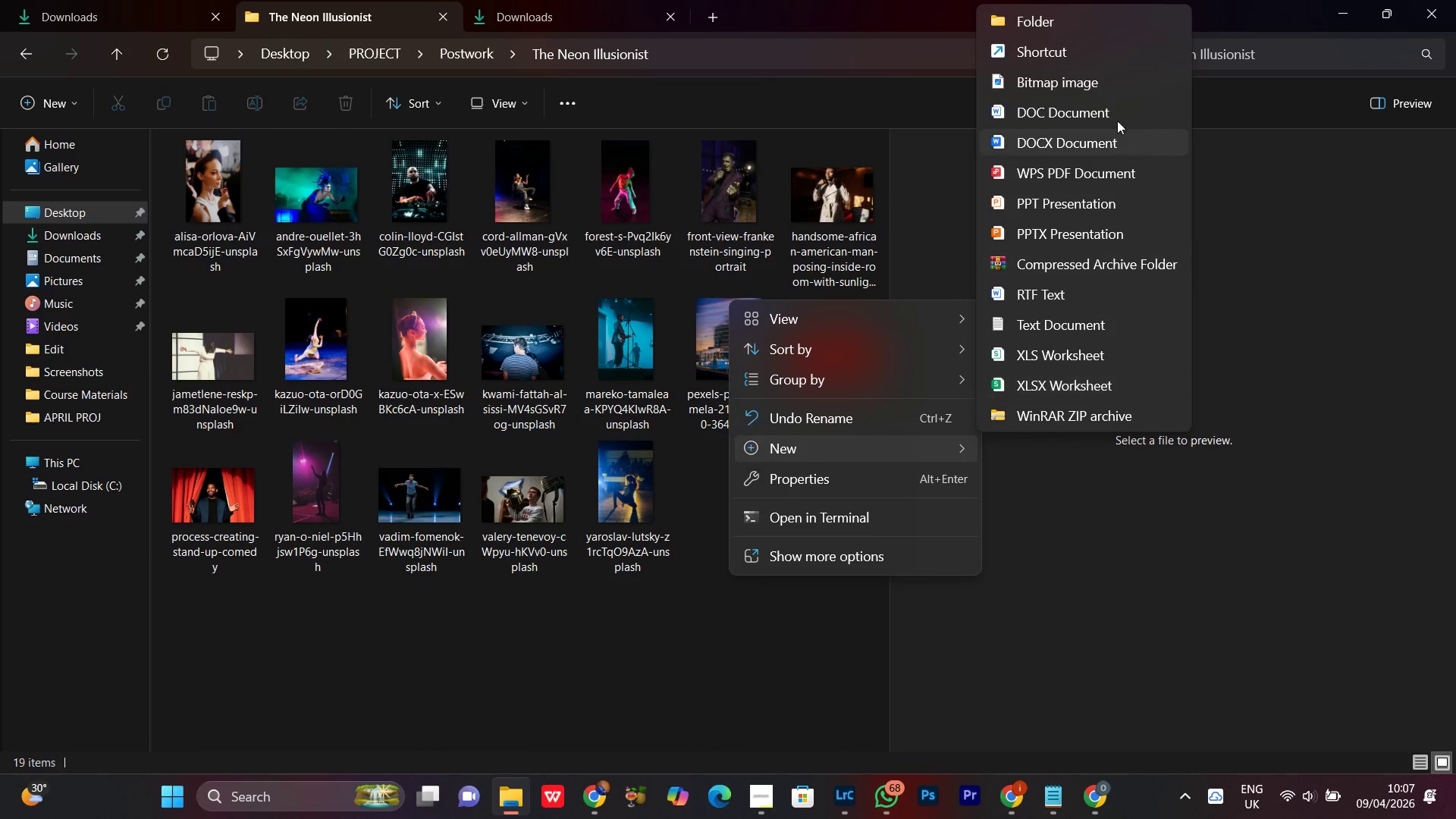 
left_click([1038, 17])
 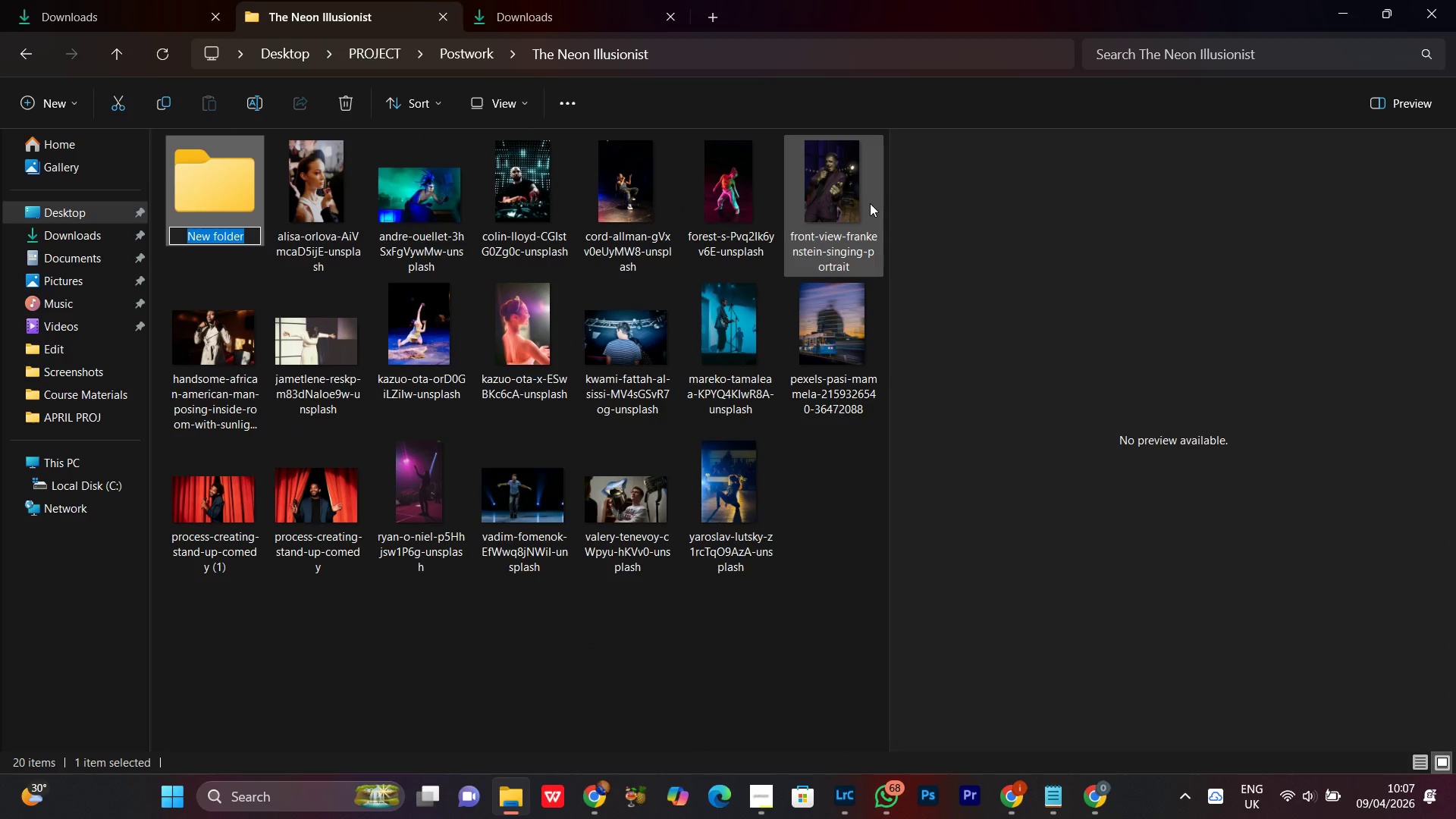 
type(Sel)
 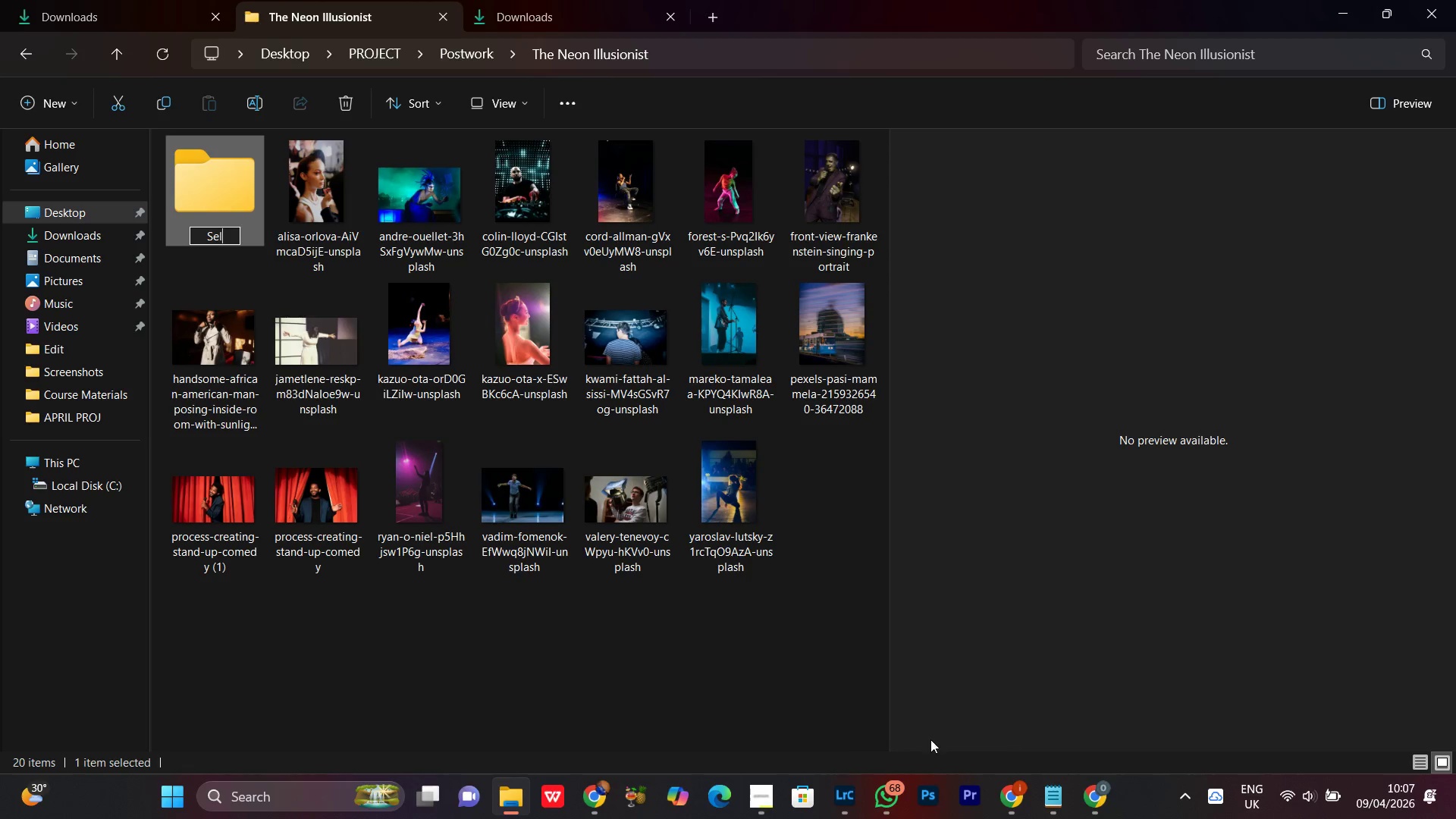 
left_click([774, 713])
 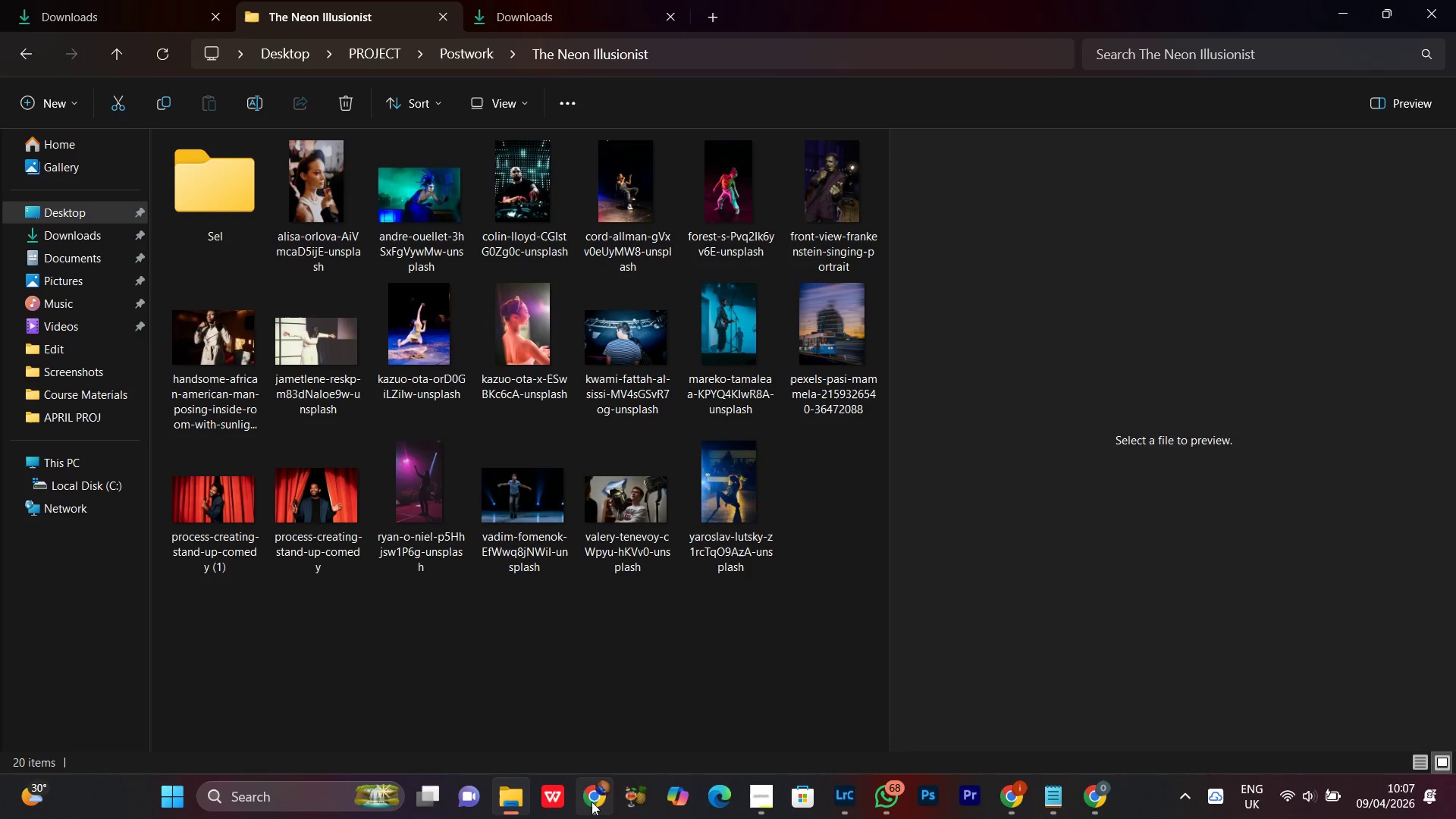 
left_click([591, 805])
 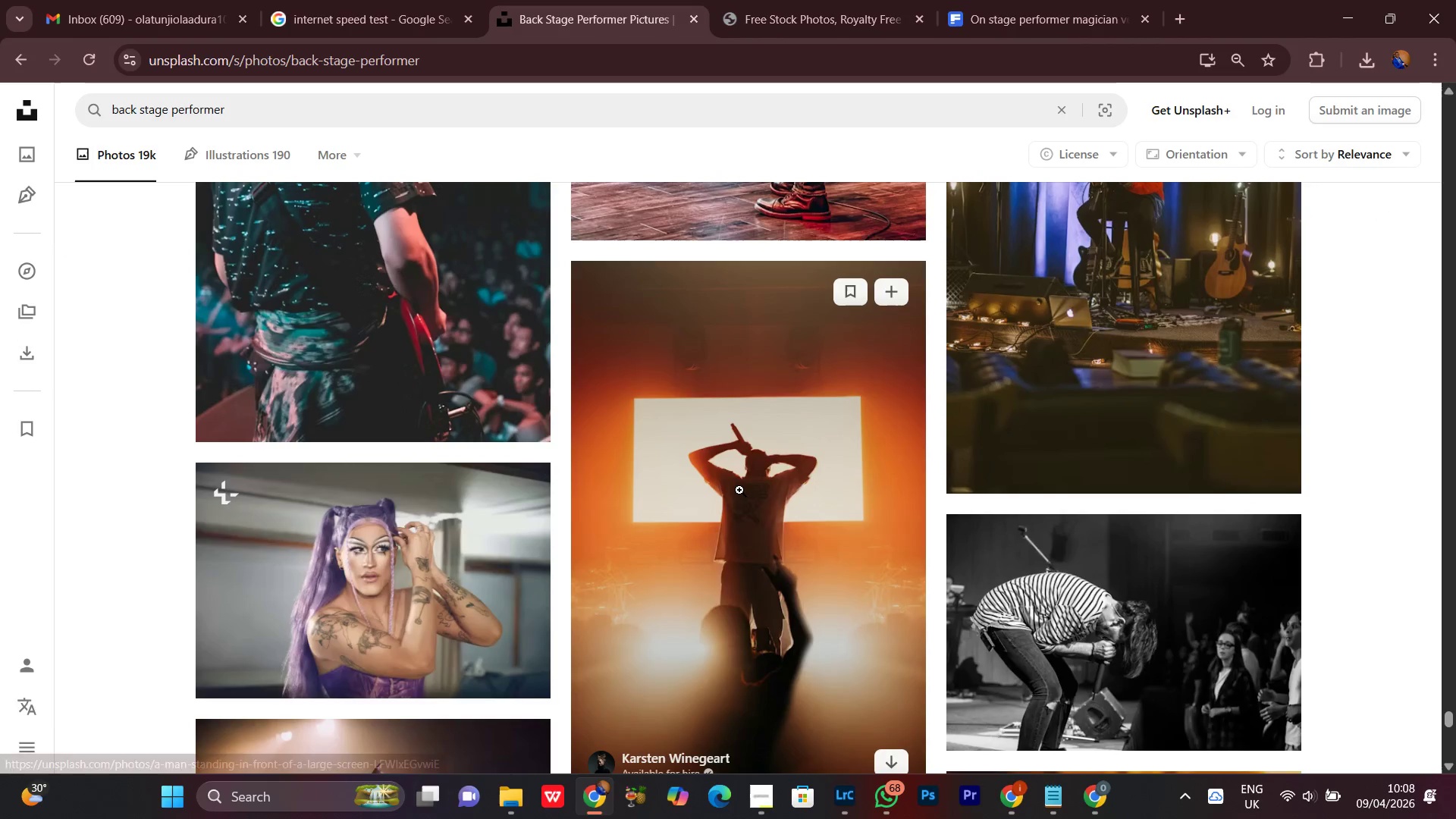 
scroll: coordinate [730, 489], scroll_direction: down, amount: 9.0
 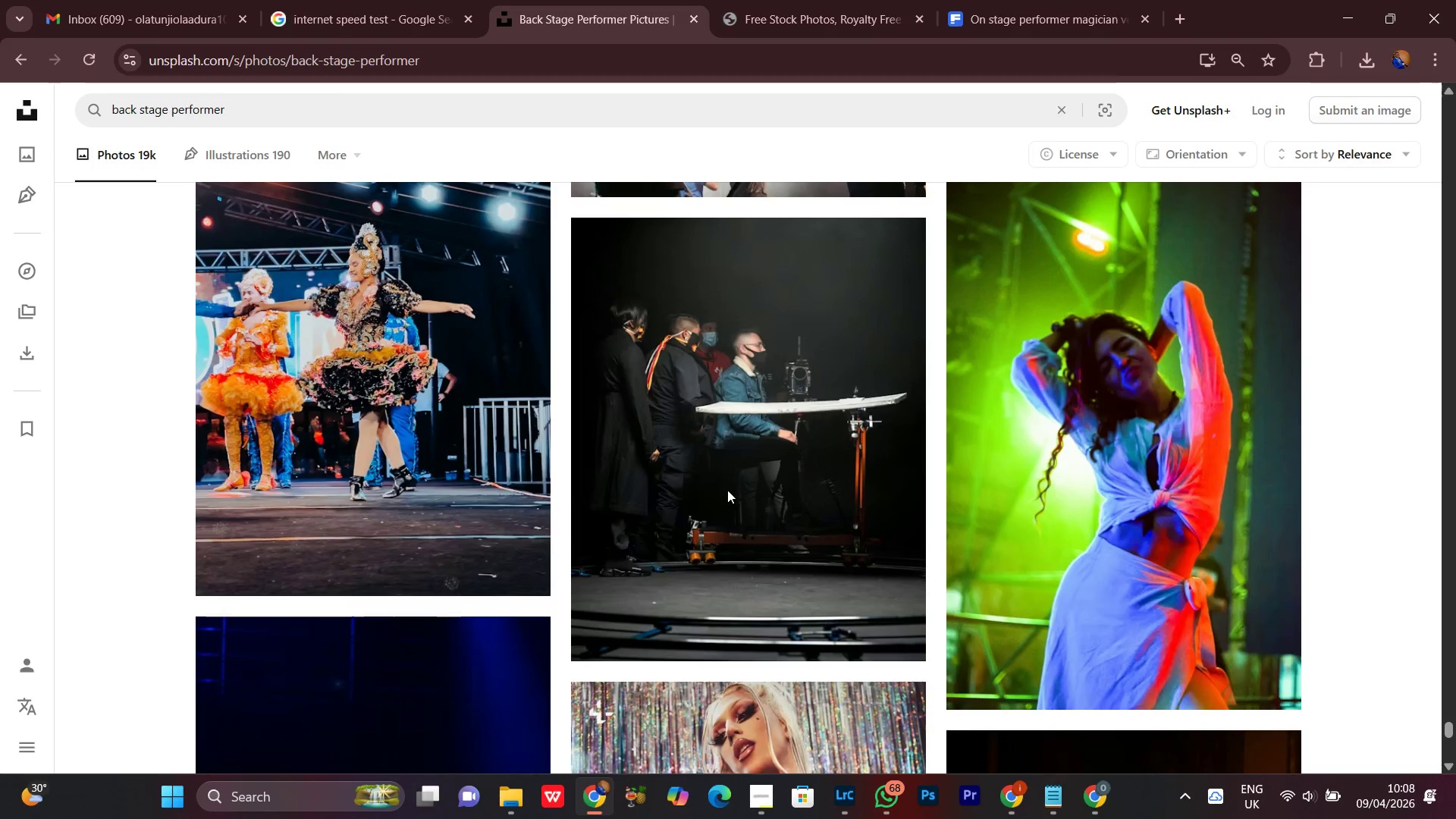 
scroll: coordinate [726, 492], scroll_direction: down, amount: 9.0
 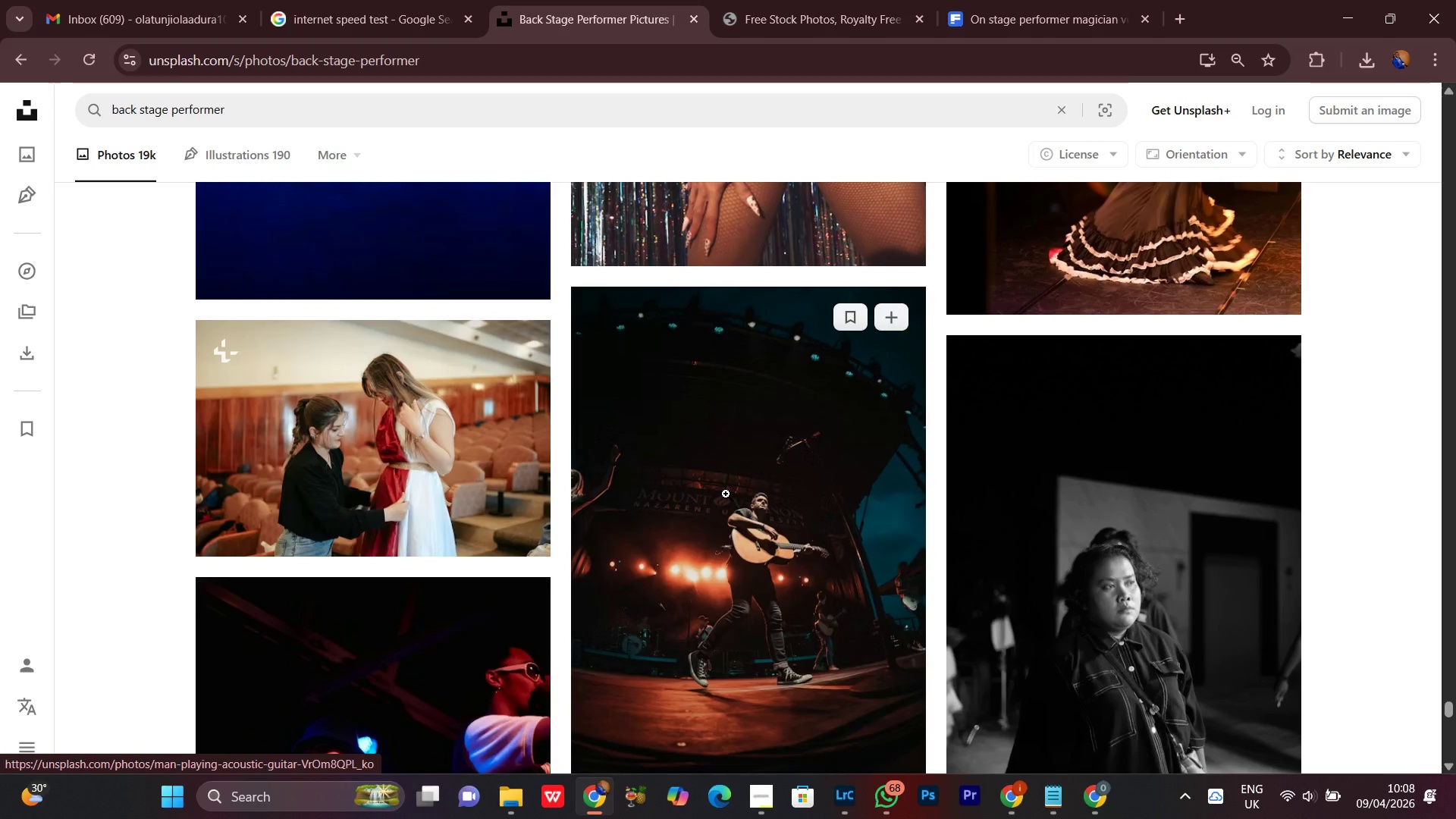 
scroll: coordinate [724, 494], scroll_direction: down, amount: 5.0
 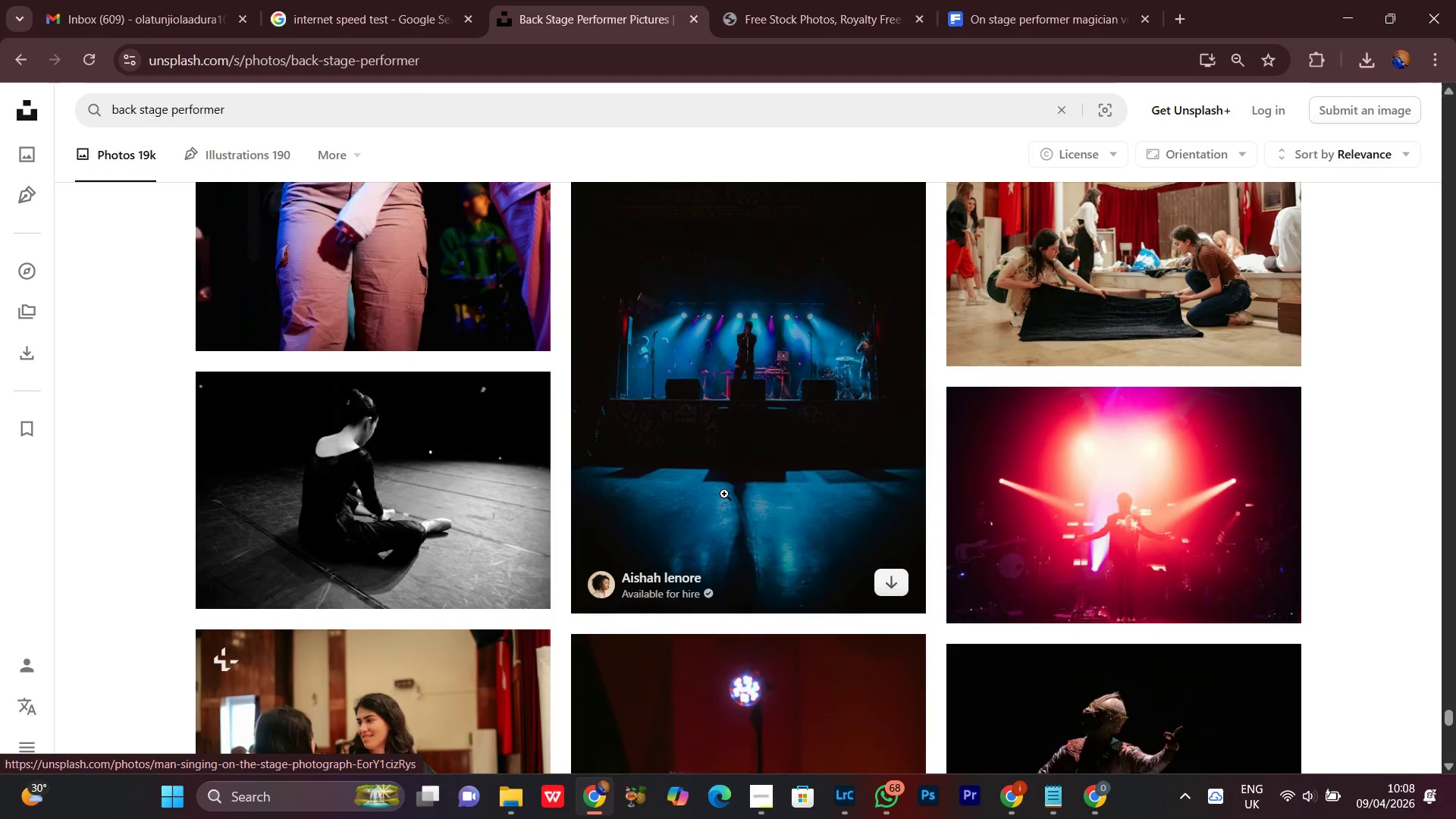 
wait(6.39)
 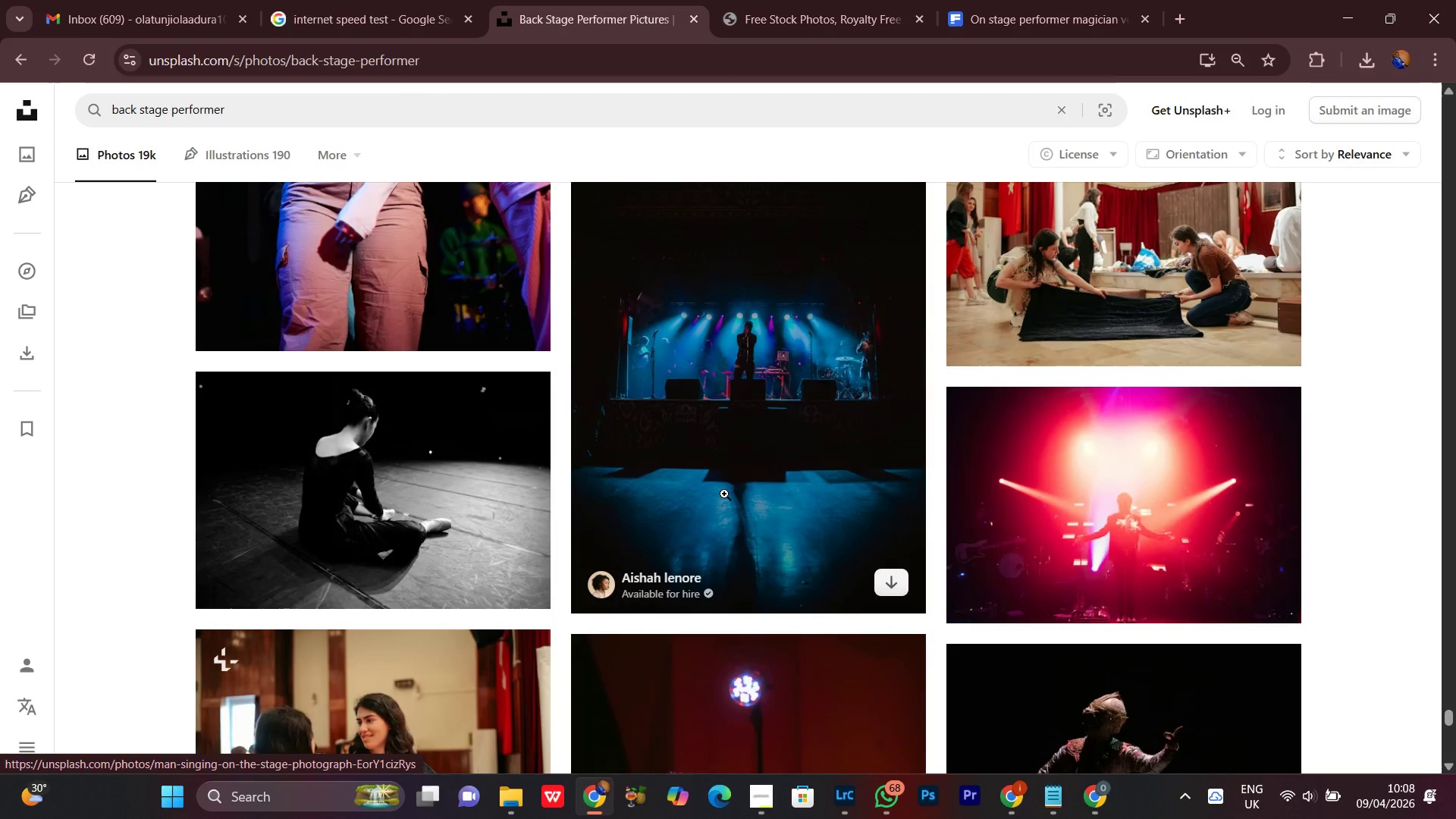 
scroll: coordinate [712, 509], scroll_direction: down, amount: 8.0
 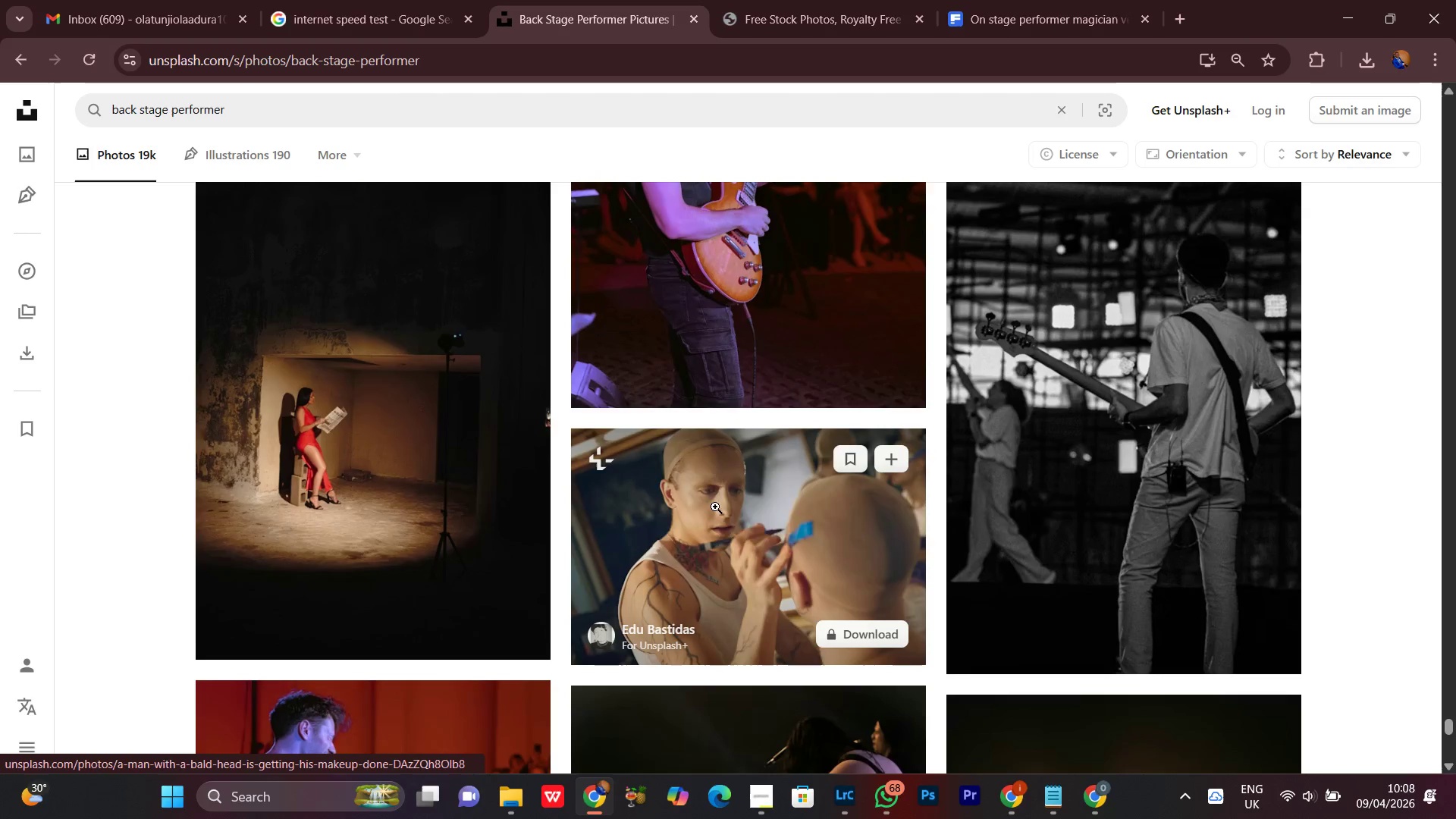 
scroll: coordinate [715, 507], scroll_direction: up, amount: 1.0
 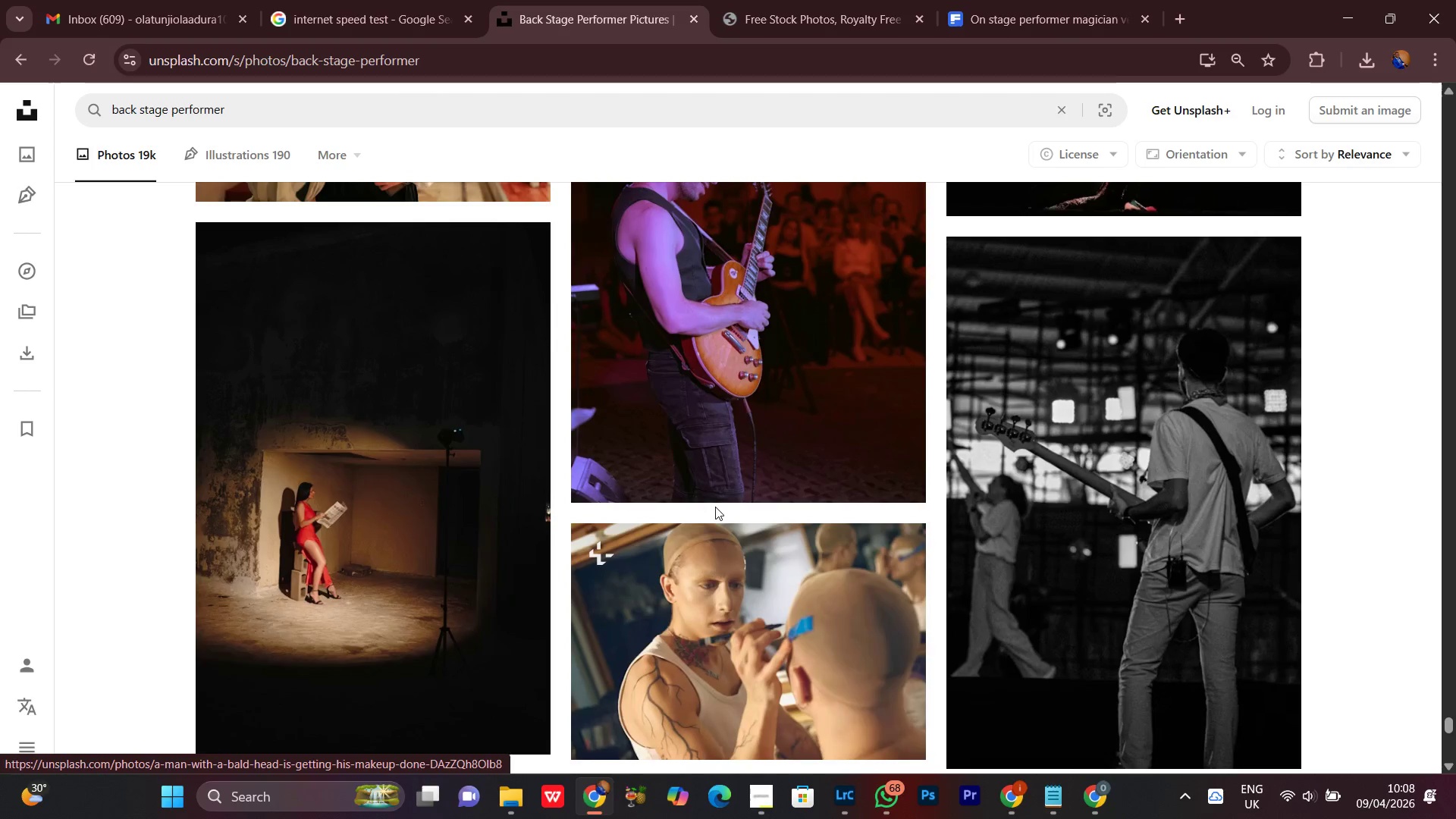 
scroll: coordinate [714, 507], scroll_direction: down, amount: 10.0
 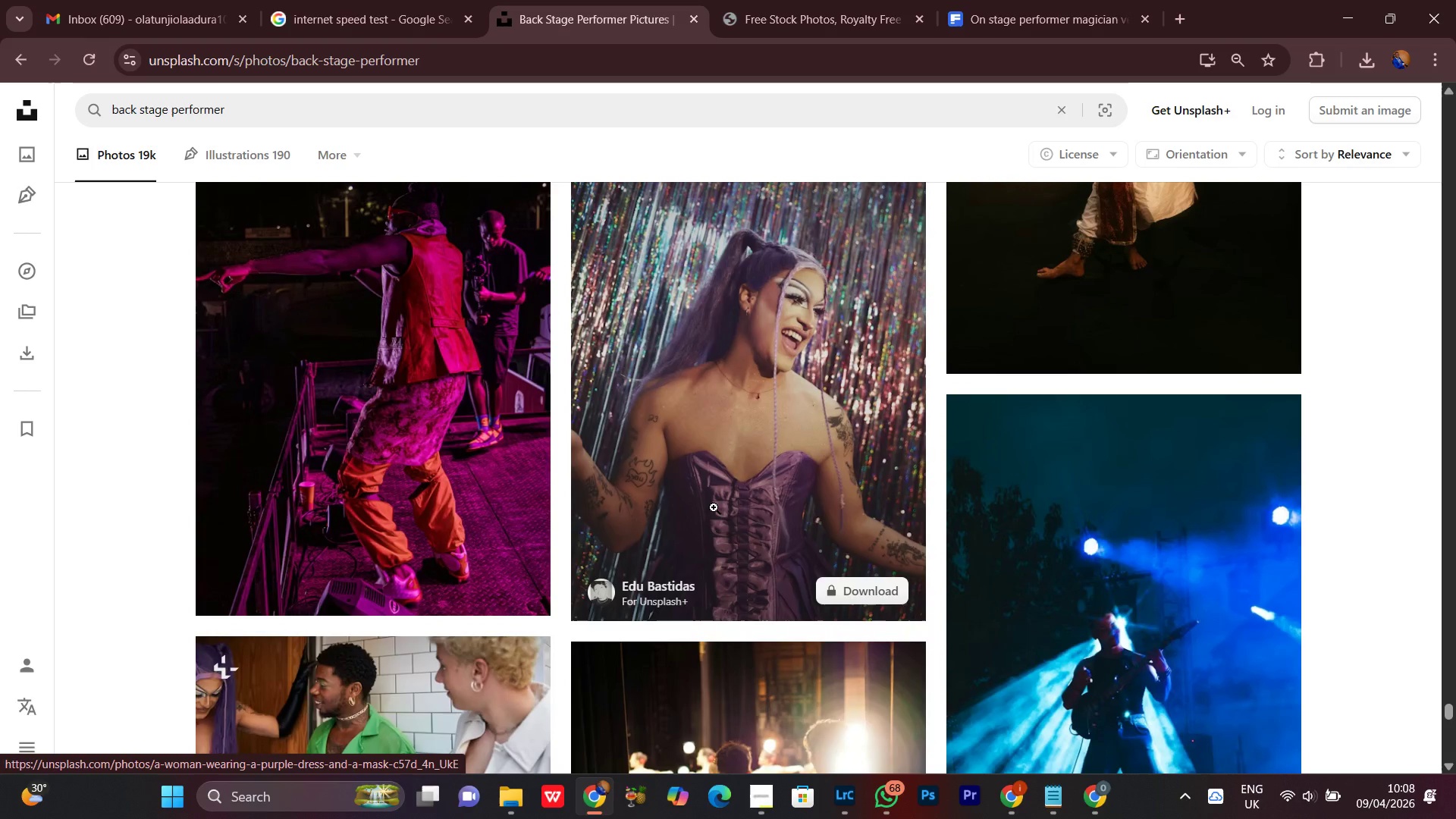 
scroll: coordinate [712, 506], scroll_direction: down, amount: 12.0
 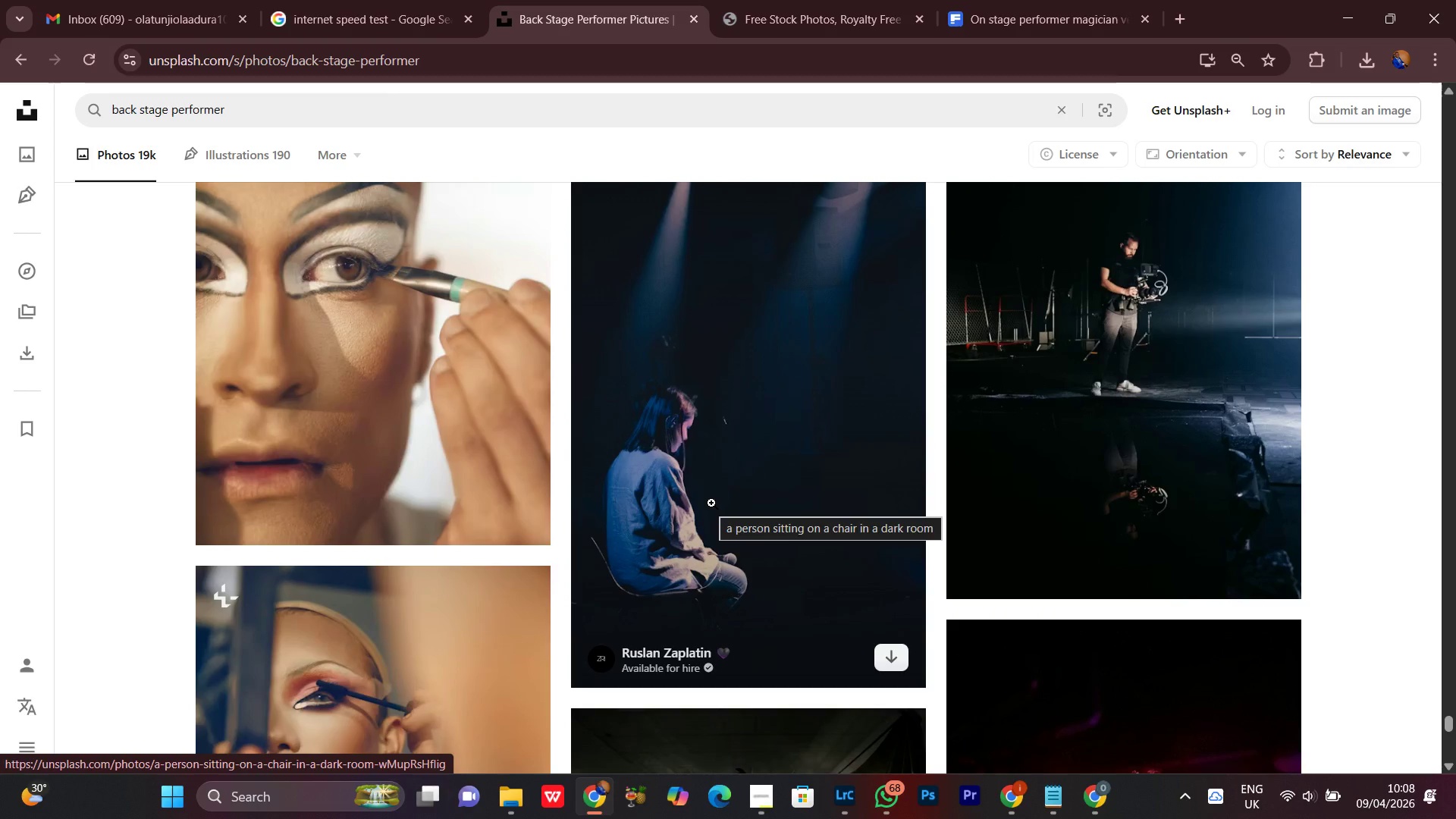 
scroll: coordinate [708, 508], scroll_direction: down, amount: 6.0
 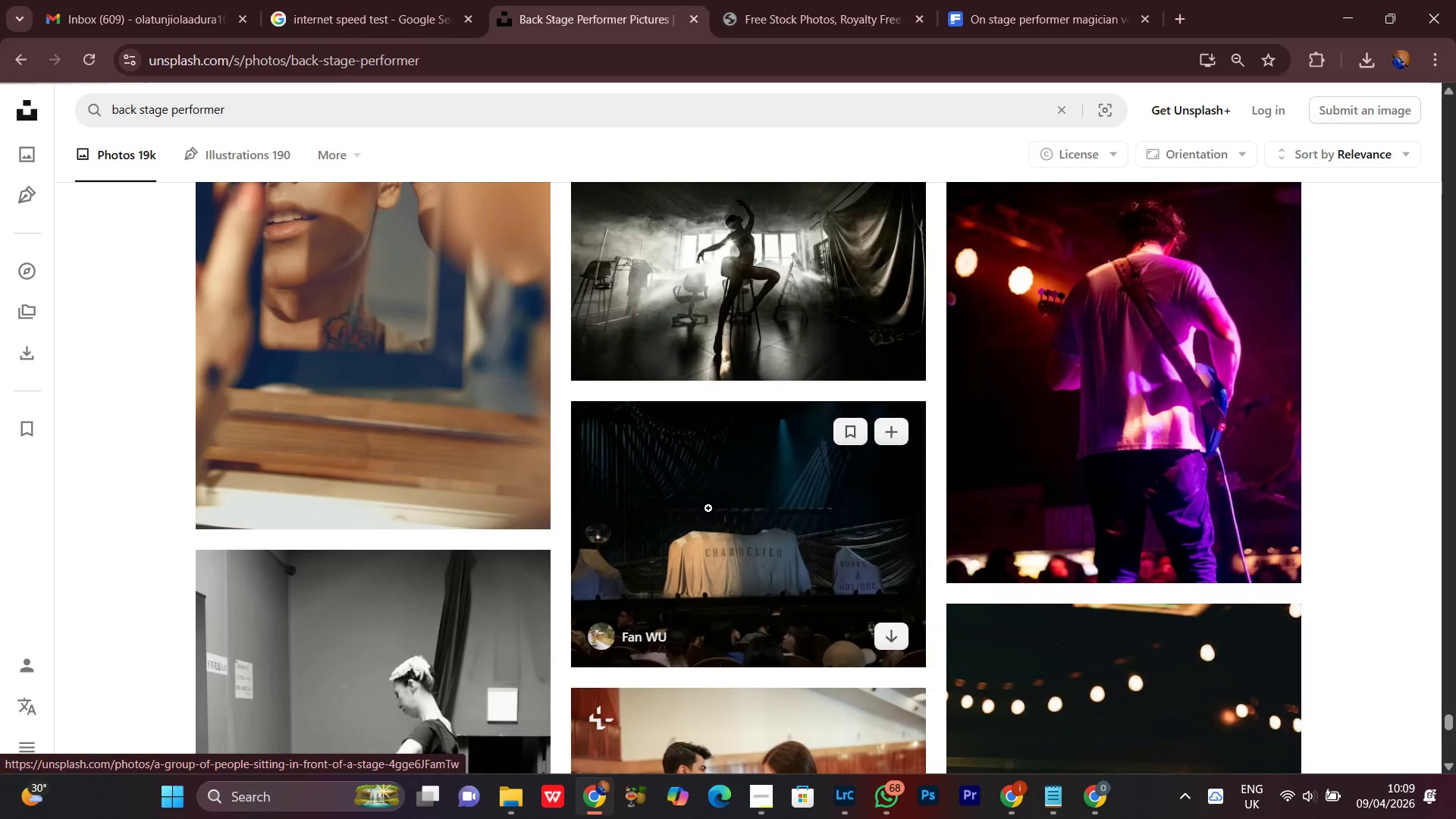 
scroll: coordinate [704, 510], scroll_direction: down, amount: 8.0
 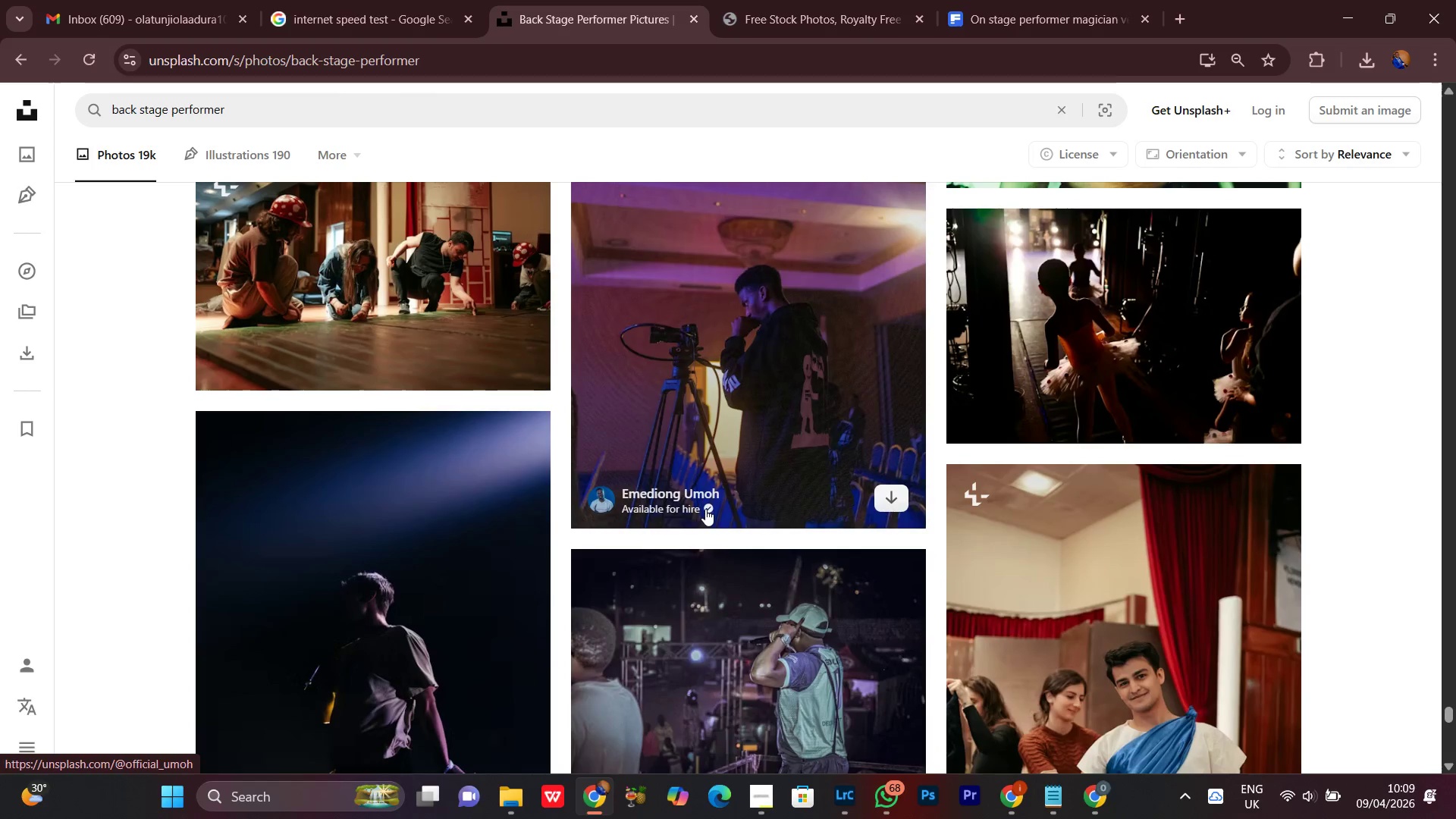 
scroll: coordinate [793, 507], scroll_direction: down, amount: 9.0
 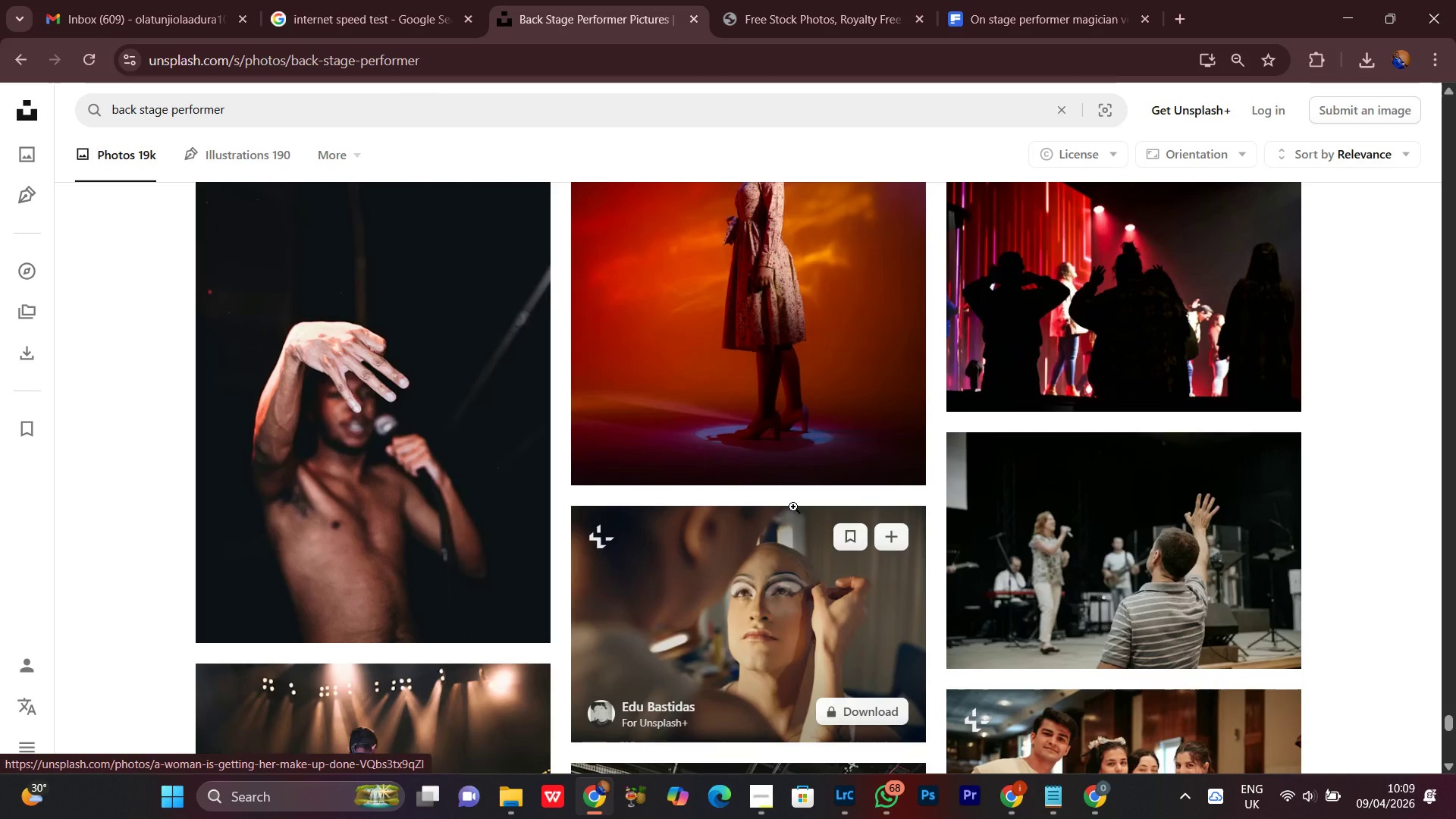 
scroll: coordinate [786, 504], scroll_direction: down, amount: 7.0
 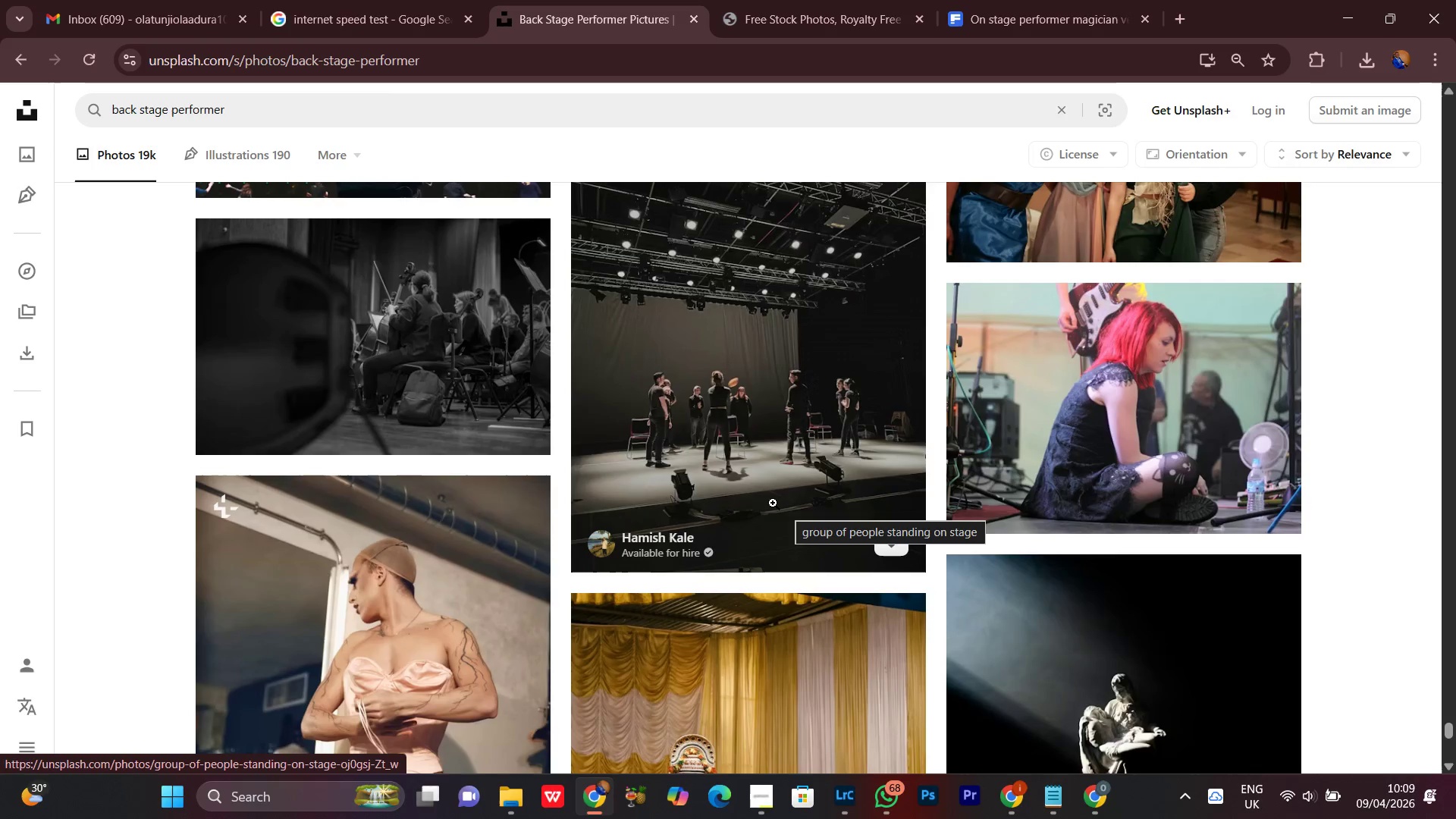 
wait(7.23)
 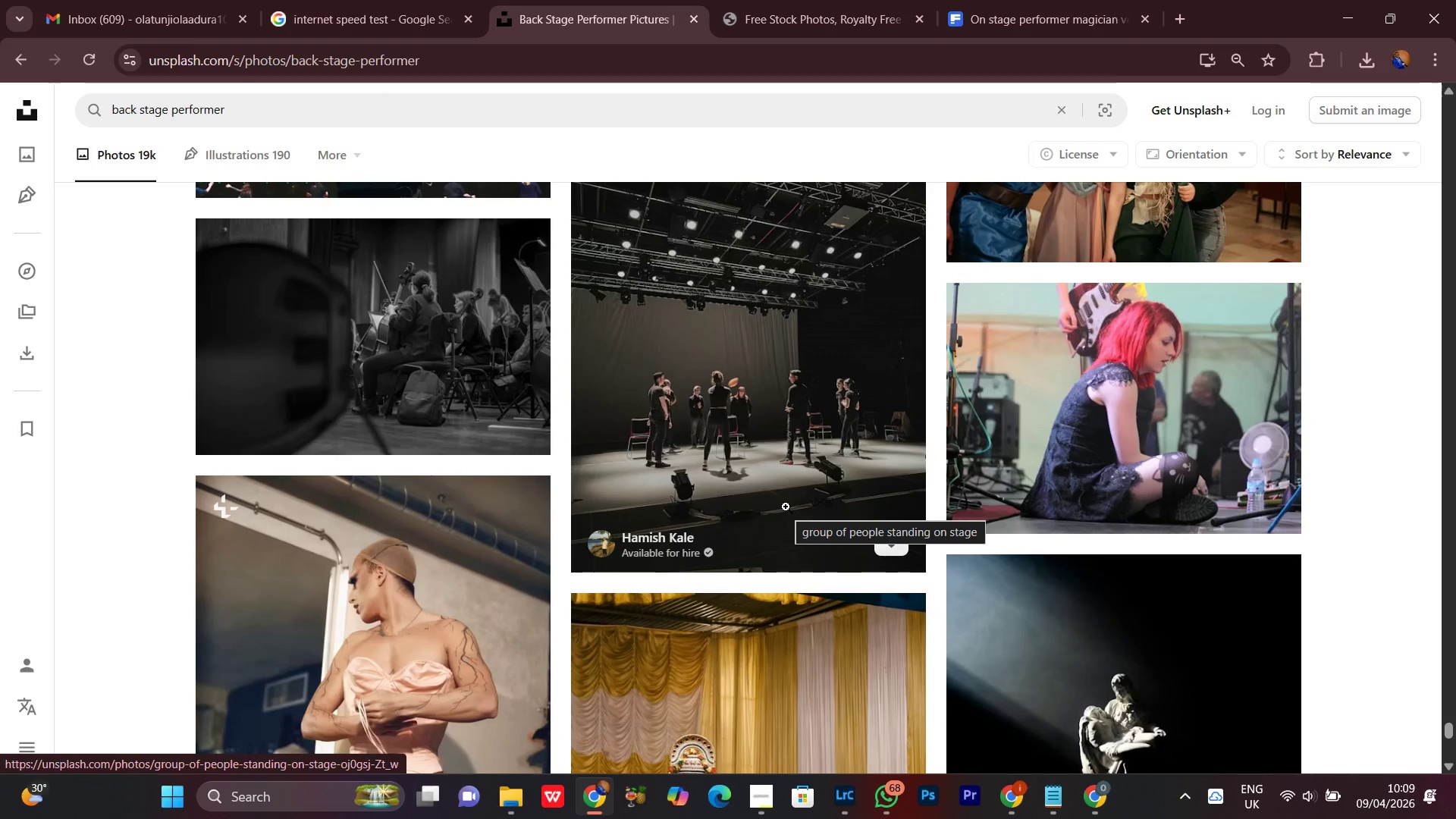 
scroll: coordinate [765, 505], scroll_direction: down, amount: 1.0
 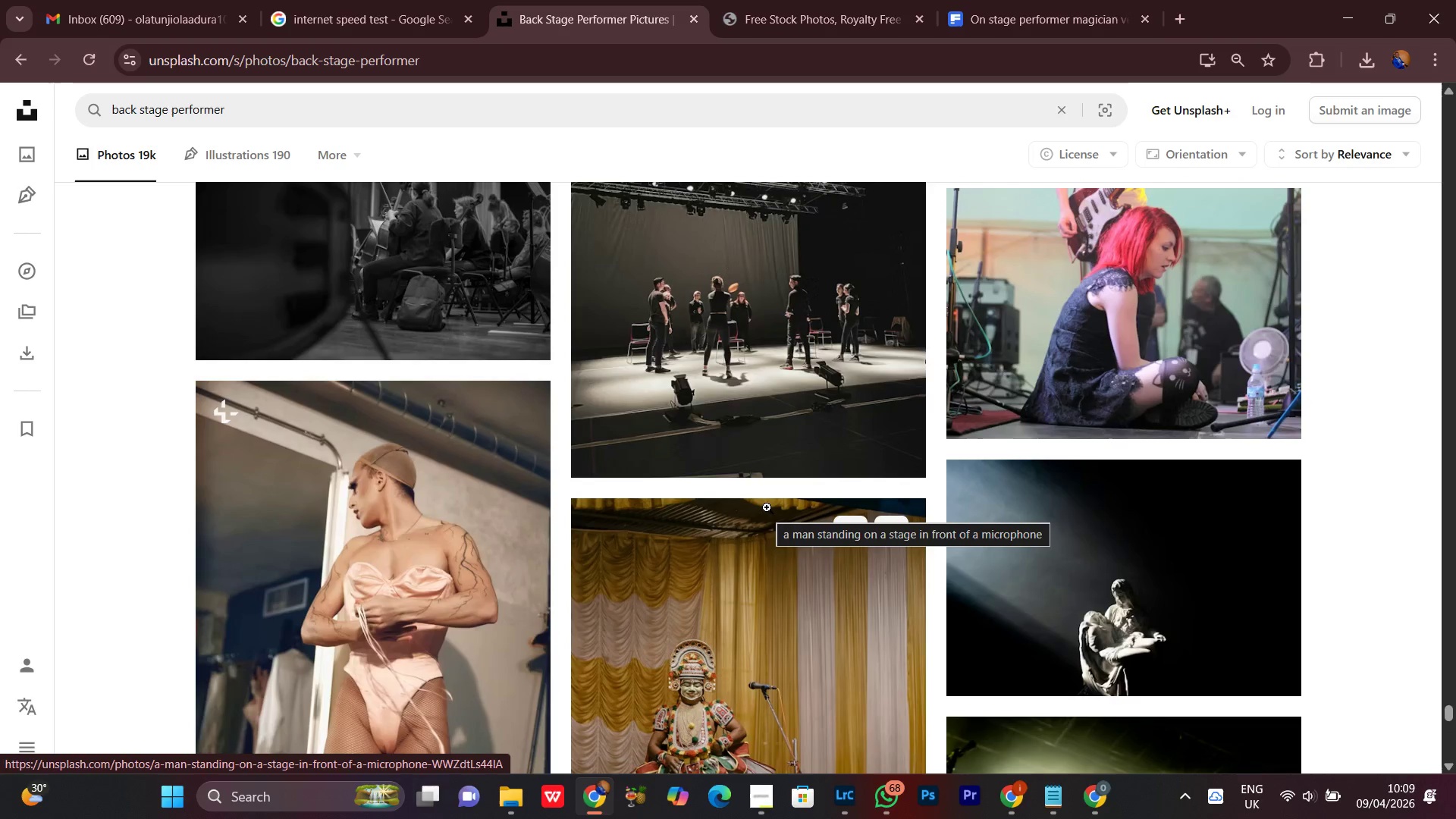 
wait(7.75)
 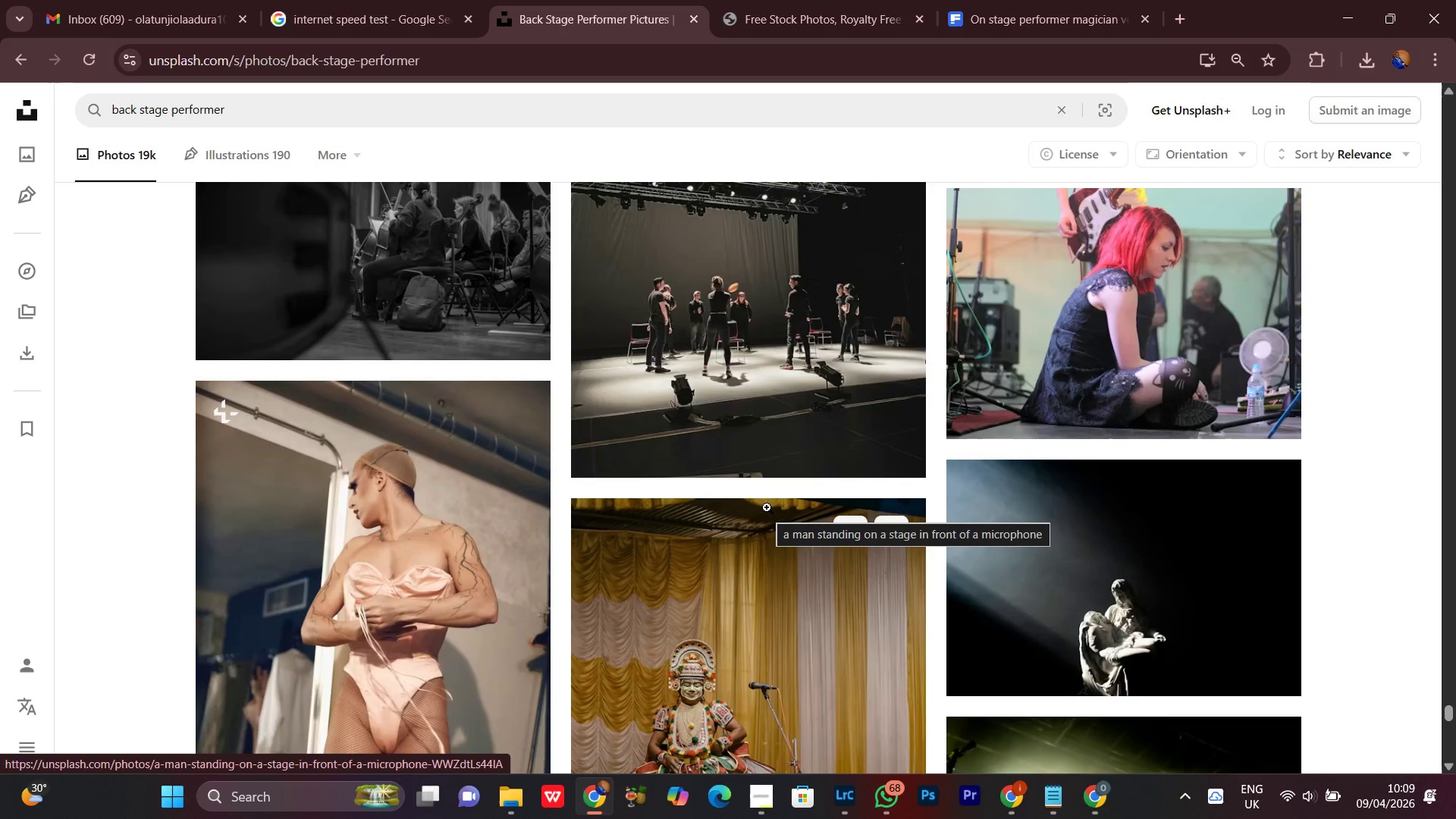 
scroll: coordinate [743, 506], scroll_direction: down, amount: 11.0
 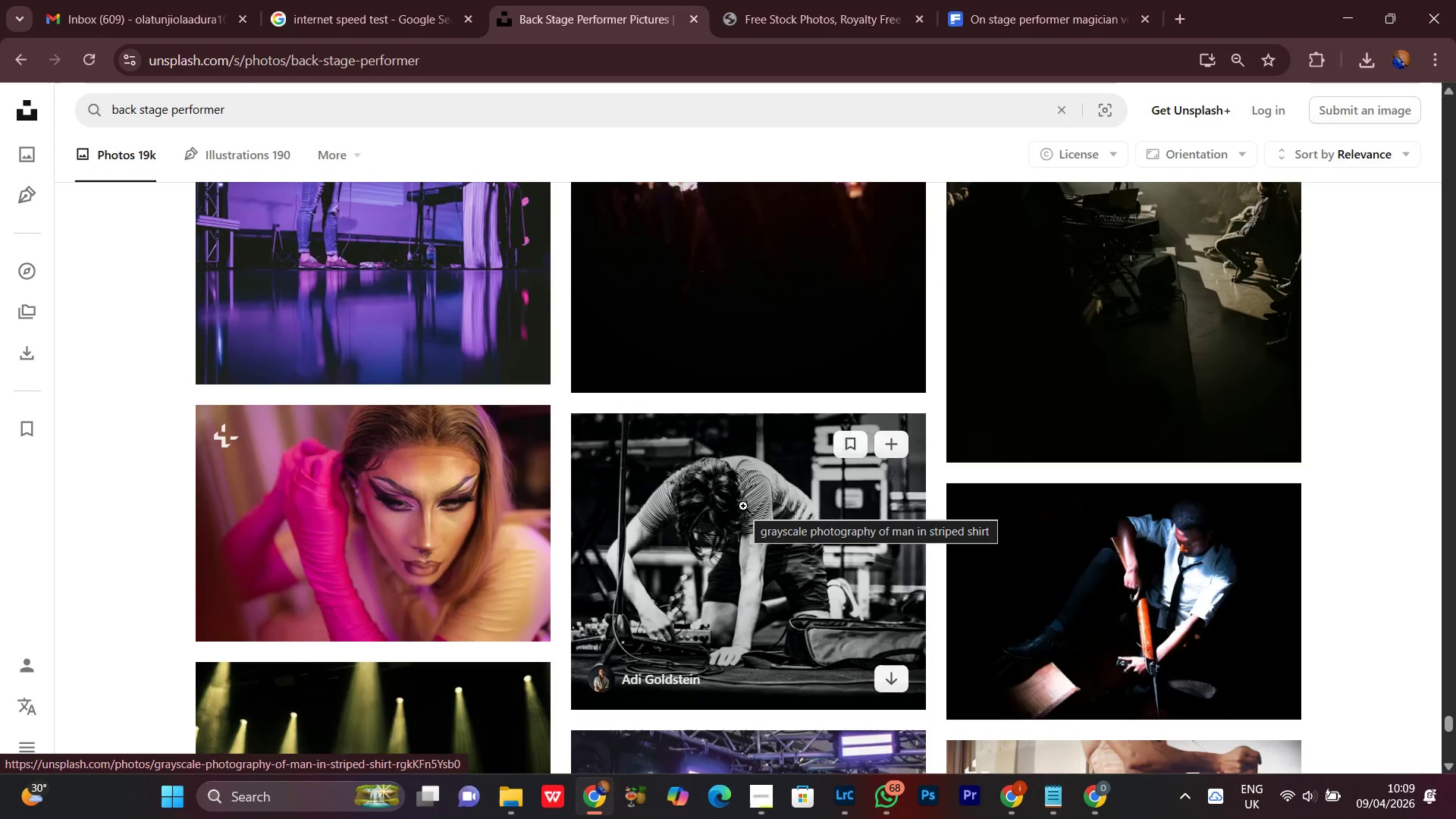 
scroll: coordinate [742, 504], scroll_direction: none, amount: 0.0
 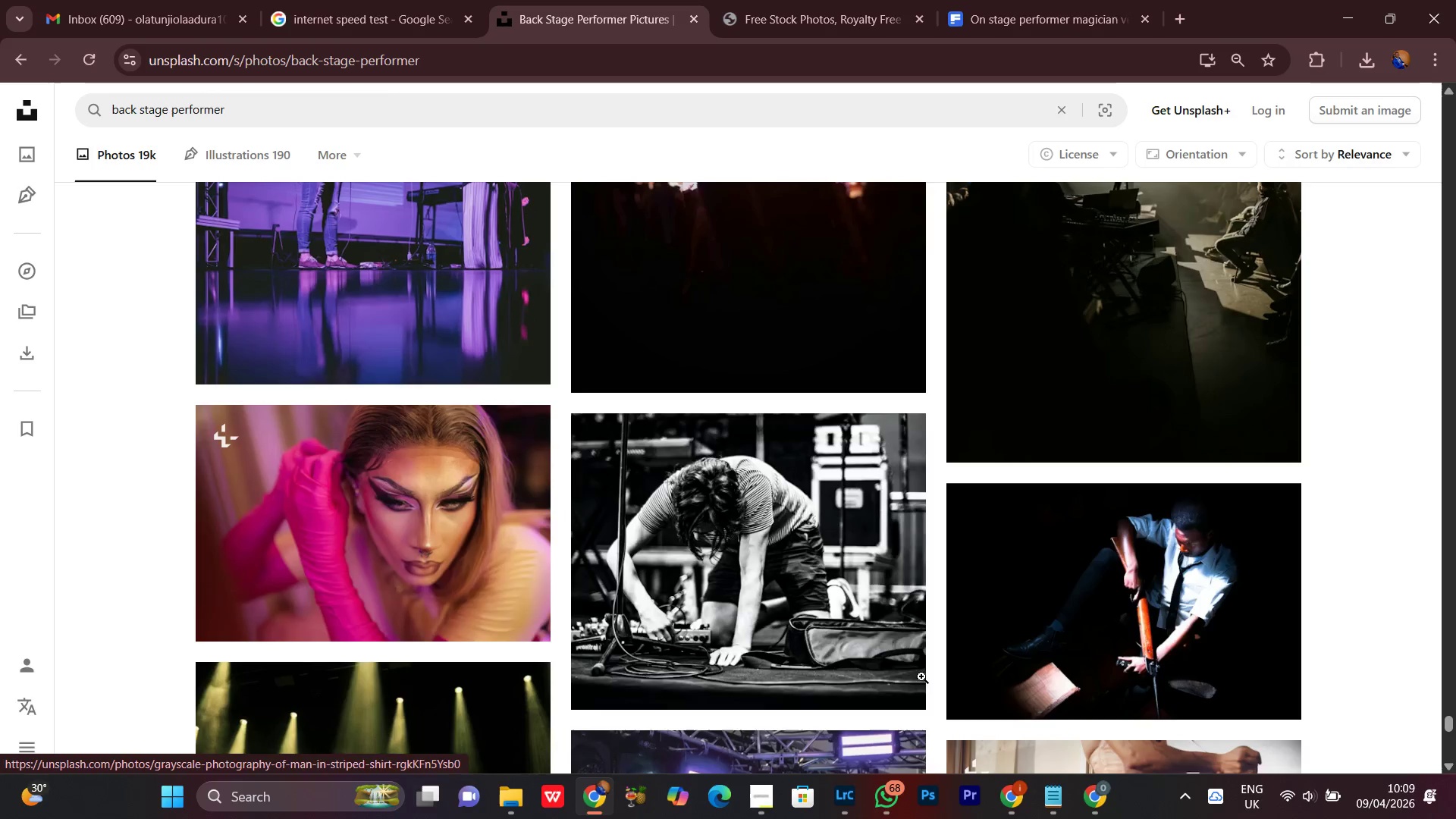 
left_click([892, 675])
 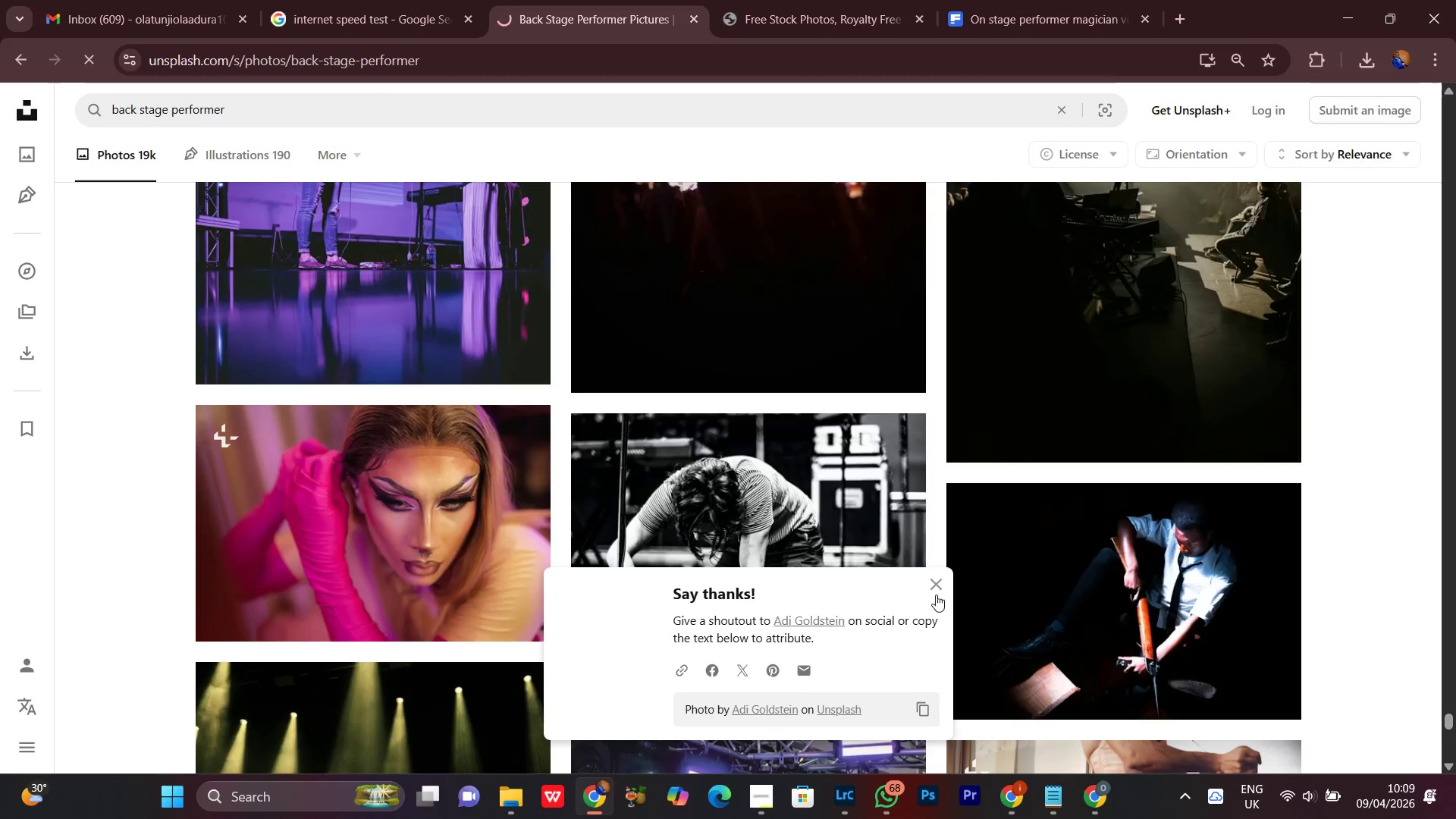 
left_click([923, 576])
 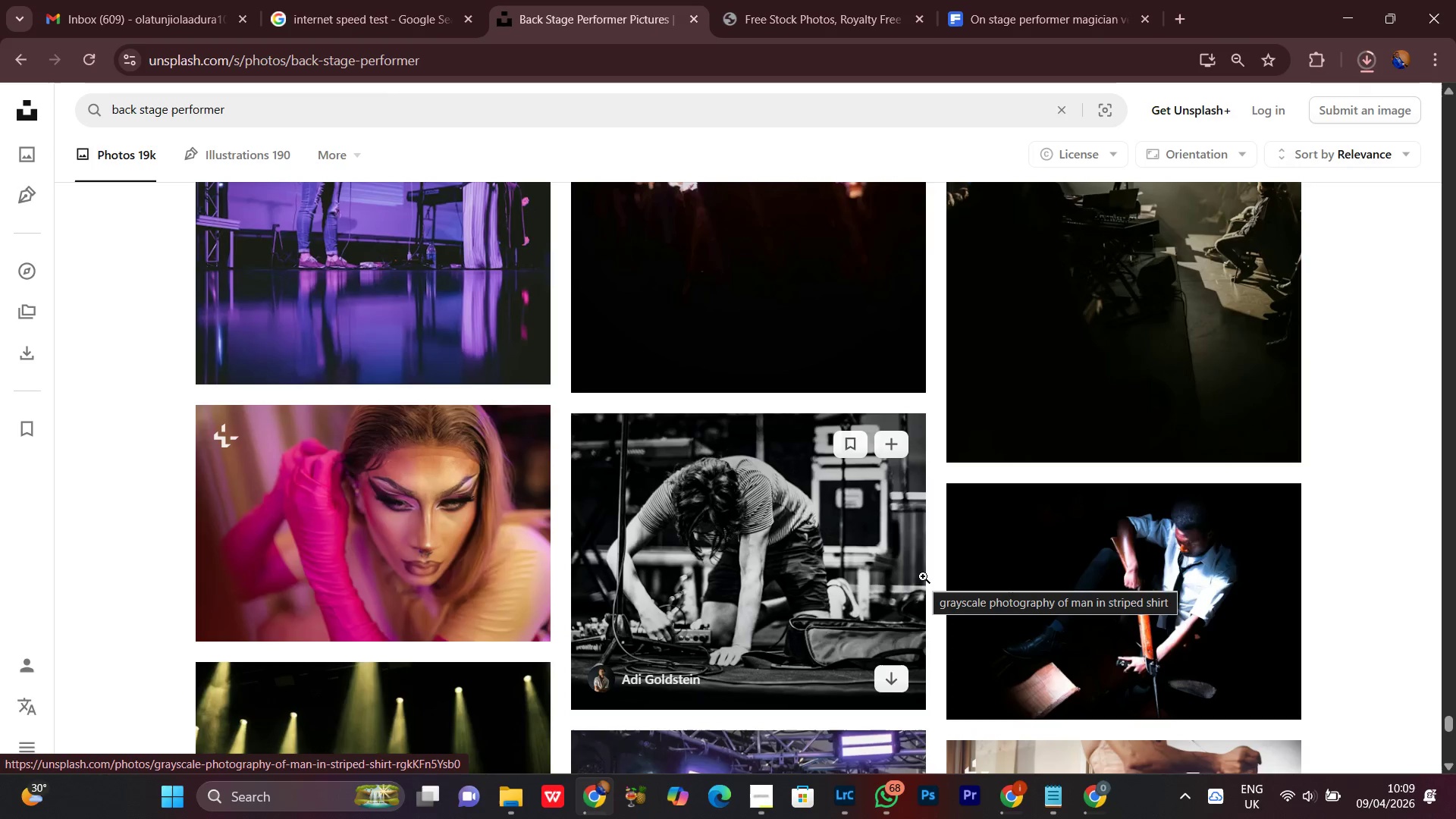 
scroll: coordinate [918, 579], scroll_direction: down, amount: 8.0
 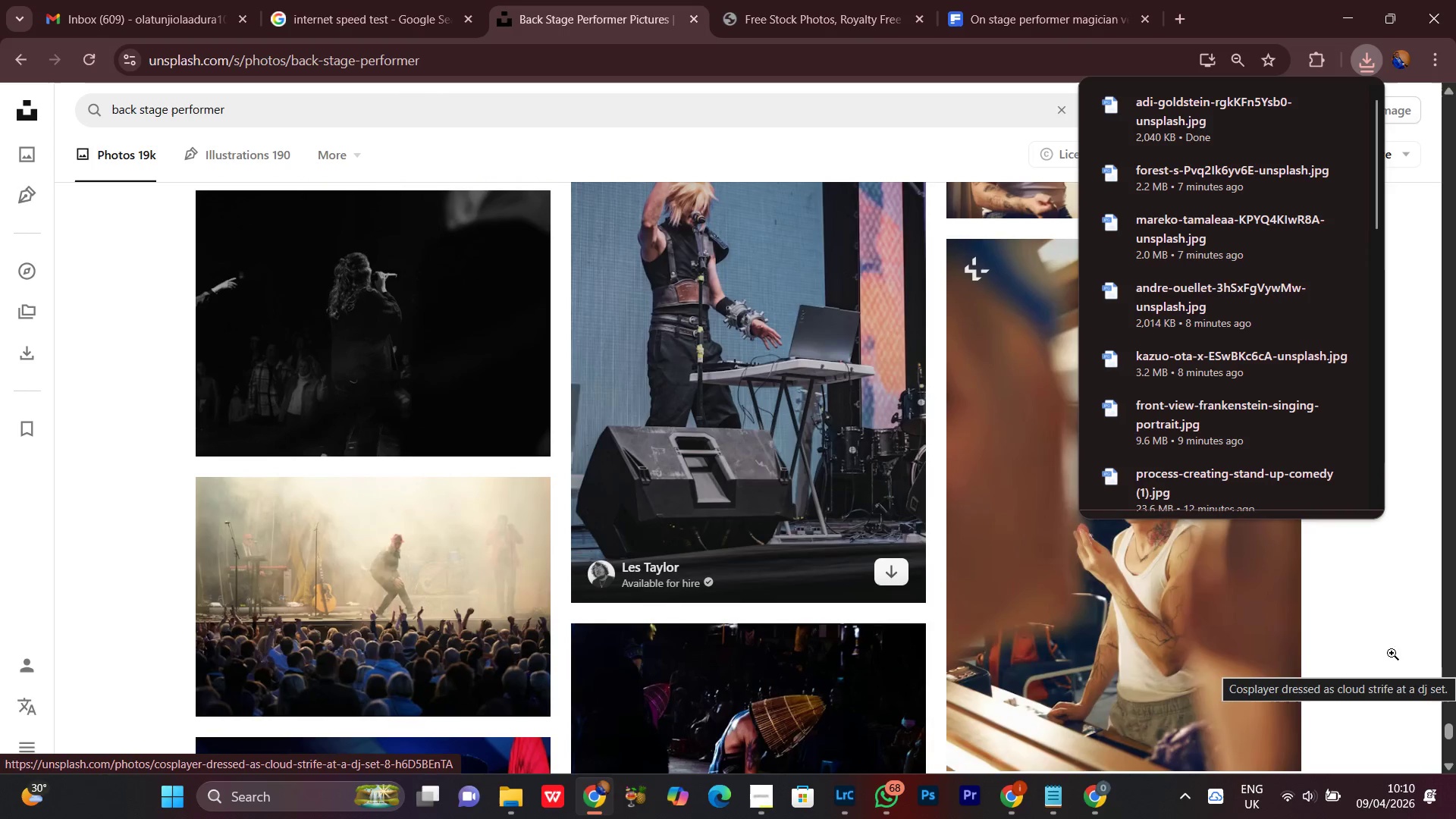 
left_click([1375, 635])
 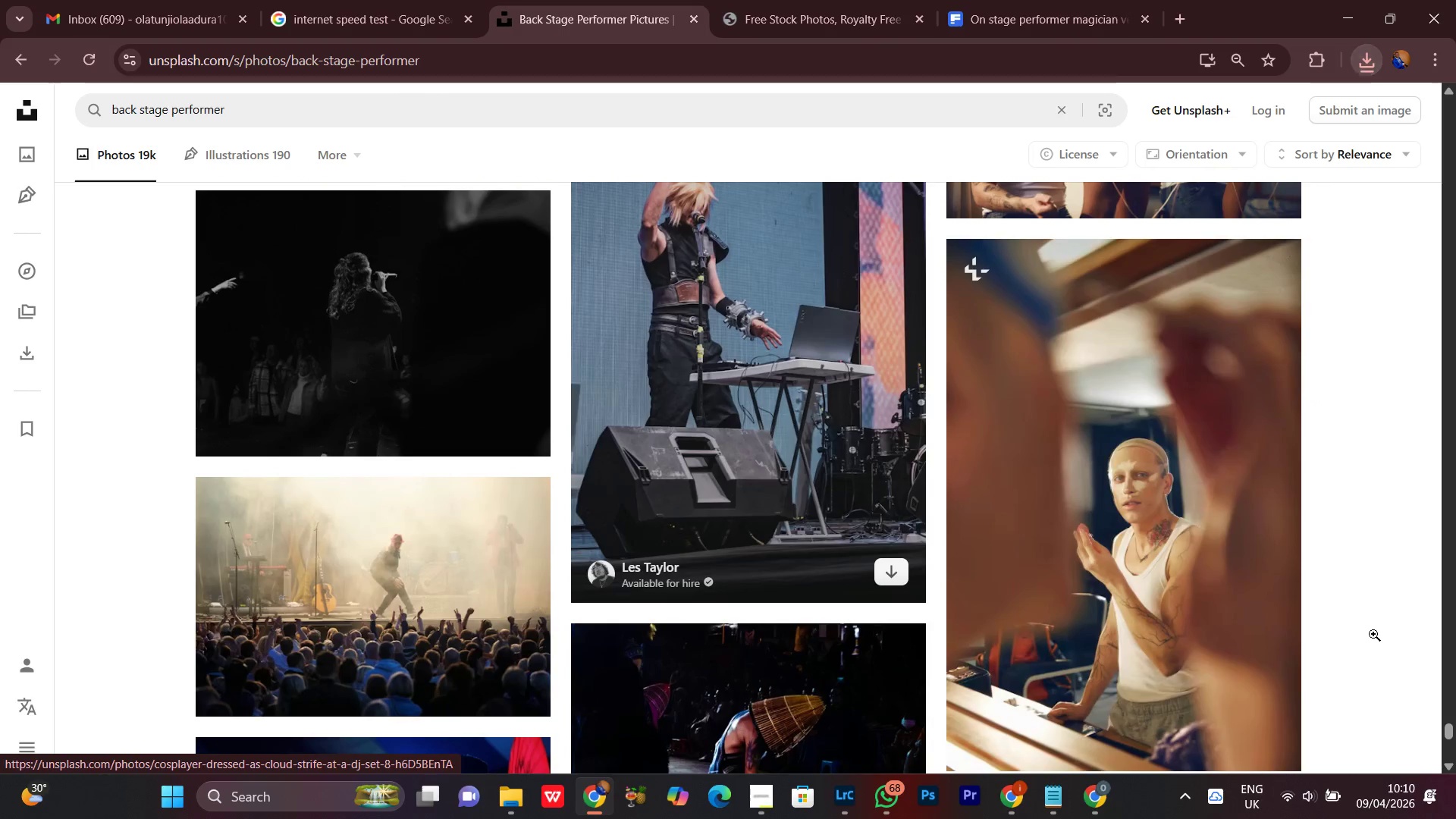 
scroll: coordinate [1373, 634], scroll_direction: down, amount: 2.0
 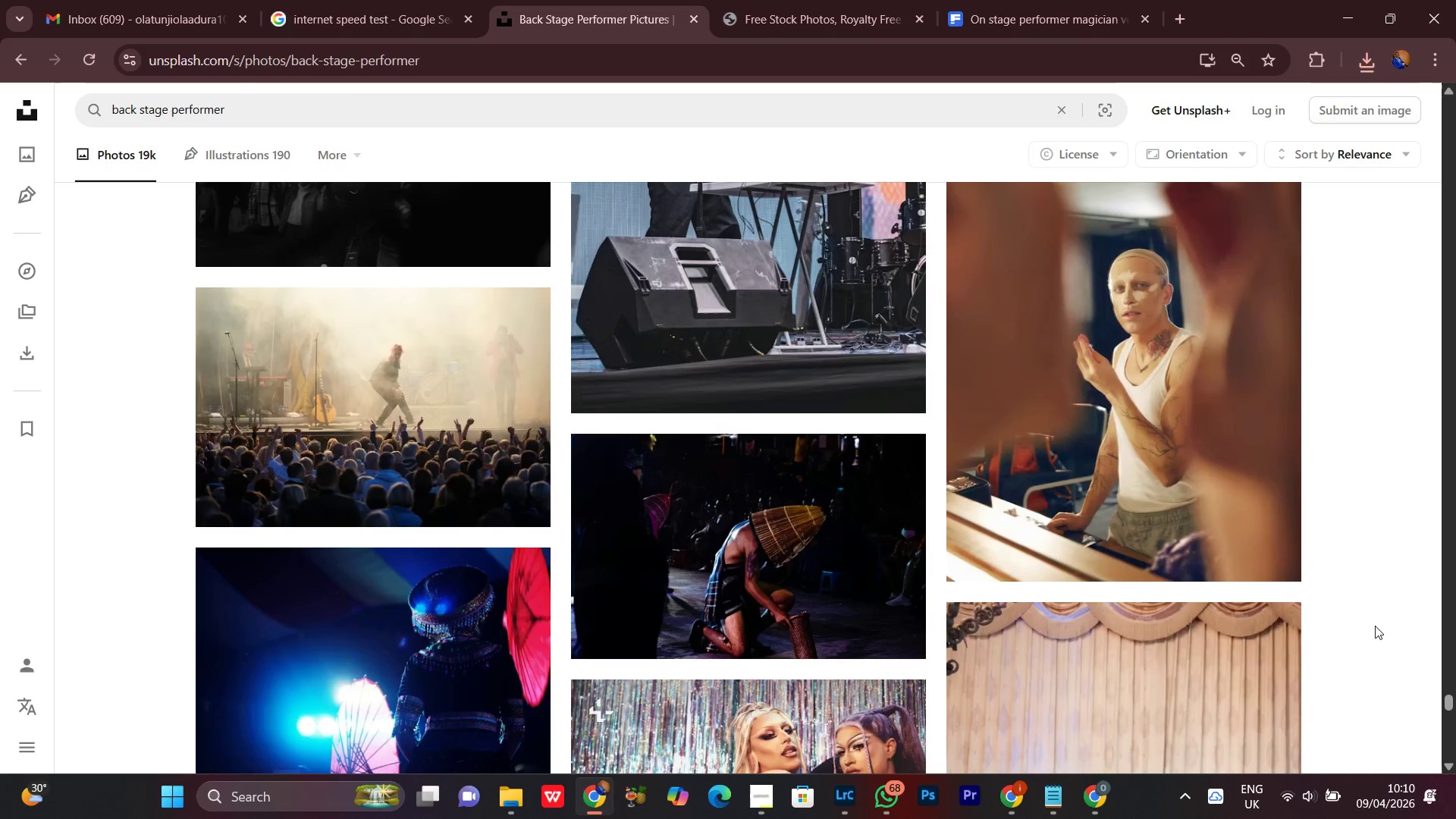 
wait(7.46)
 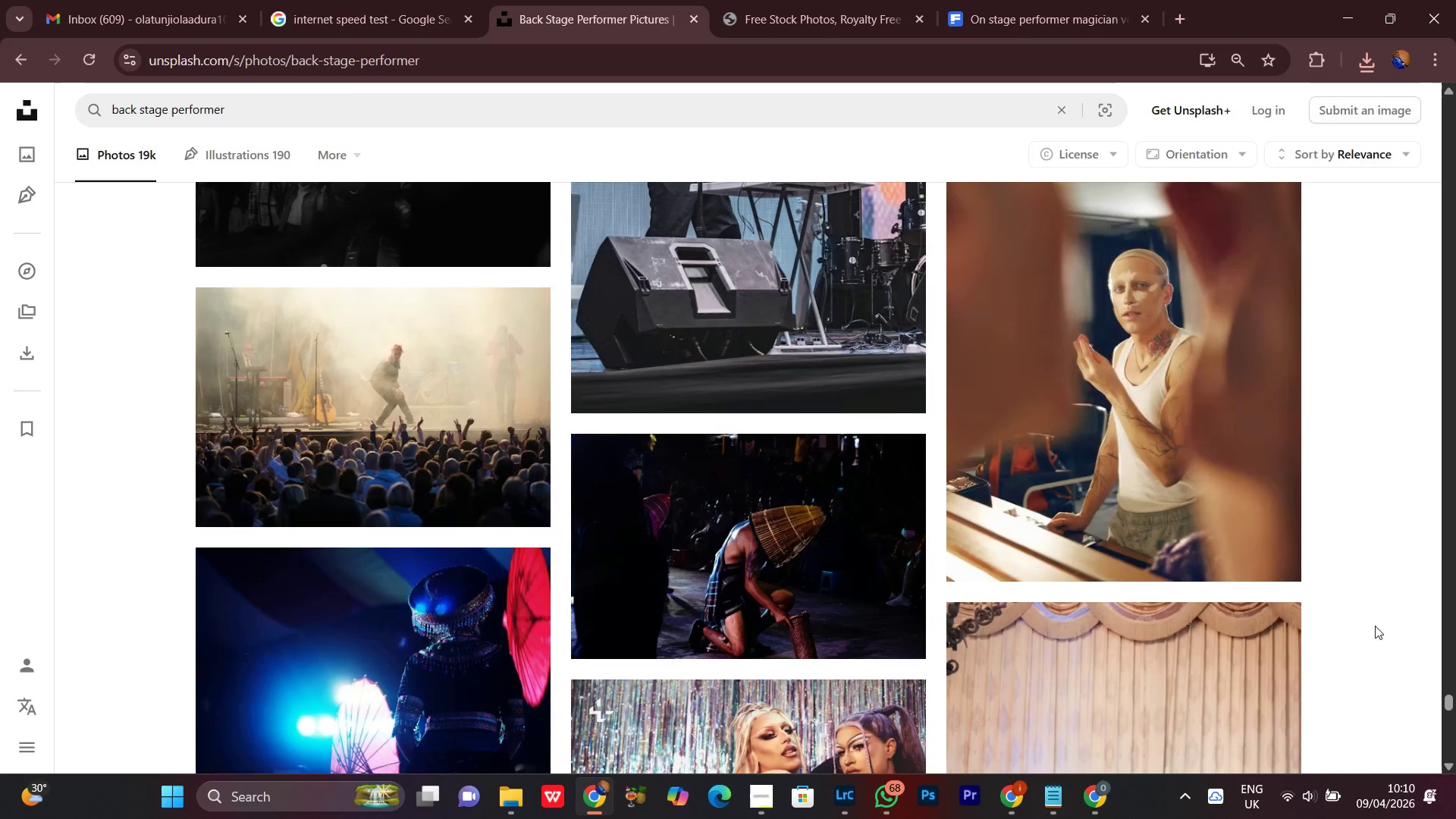 
scroll: coordinate [1361, 626], scroll_direction: down, amount: 8.0
 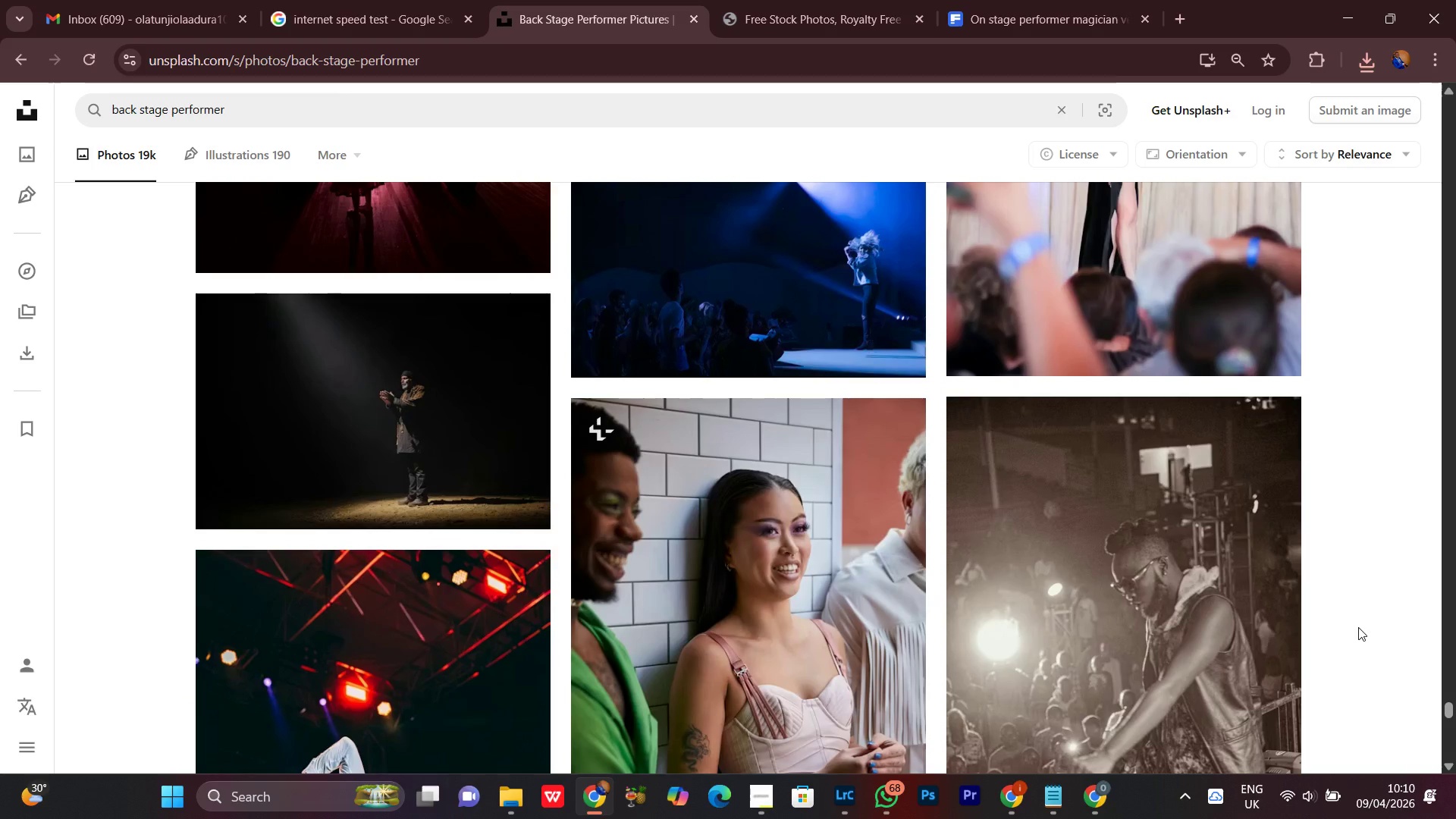 
scroll: coordinate [1342, 626], scroll_direction: down, amount: 21.0
 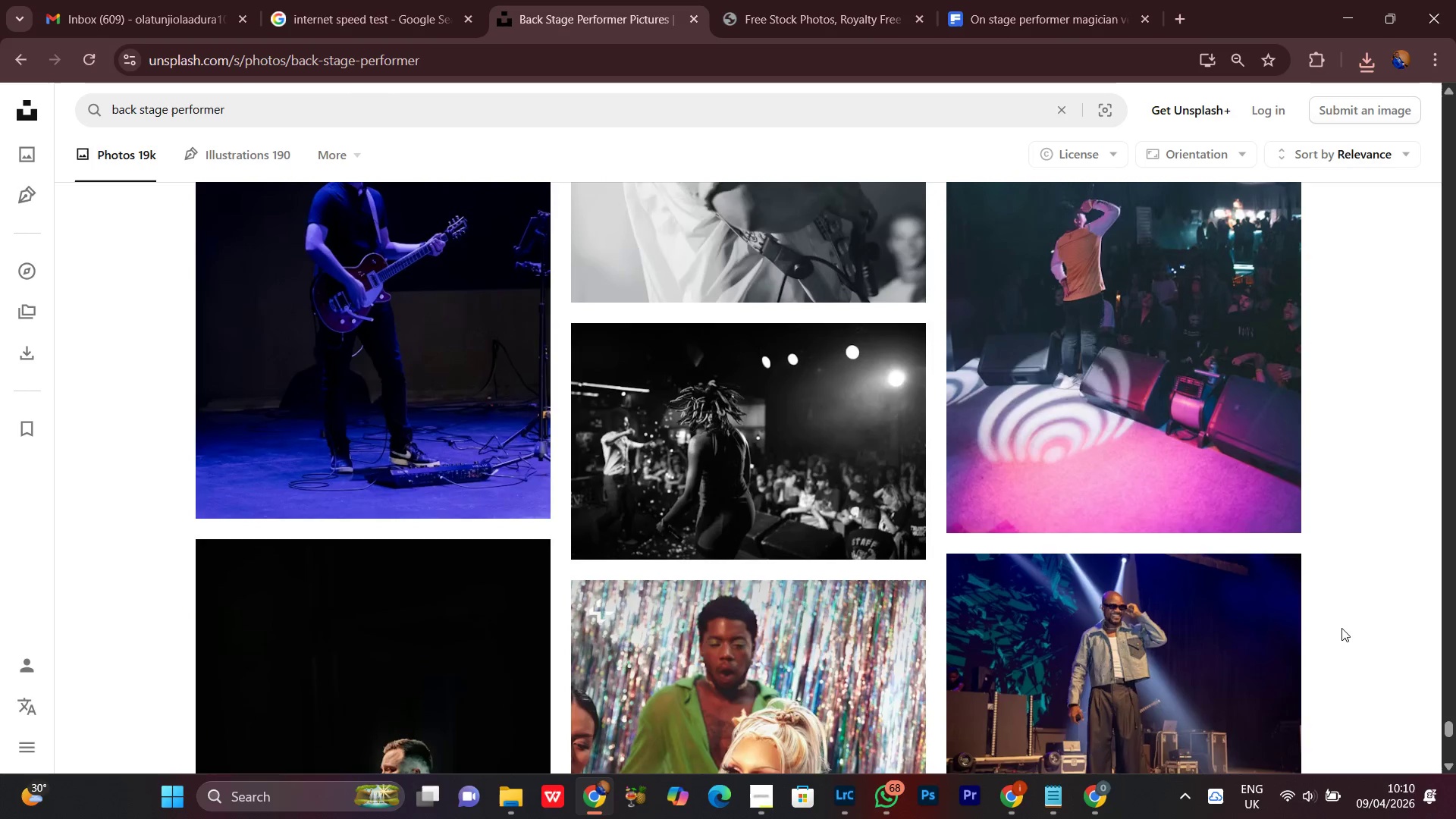 
scroll: coordinate [1341, 635], scroll_direction: down, amount: 8.0
 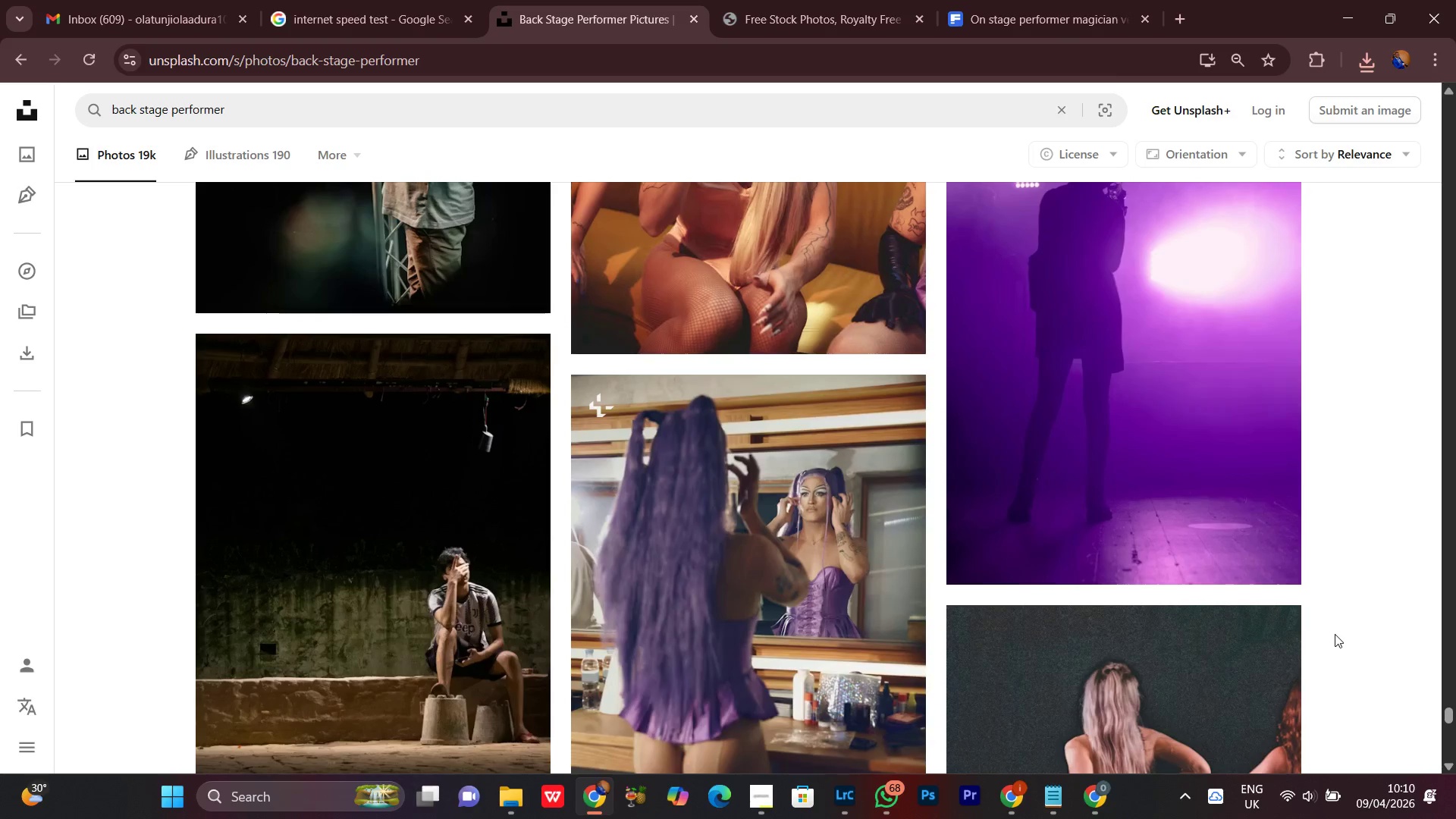 
wait(5.76)
 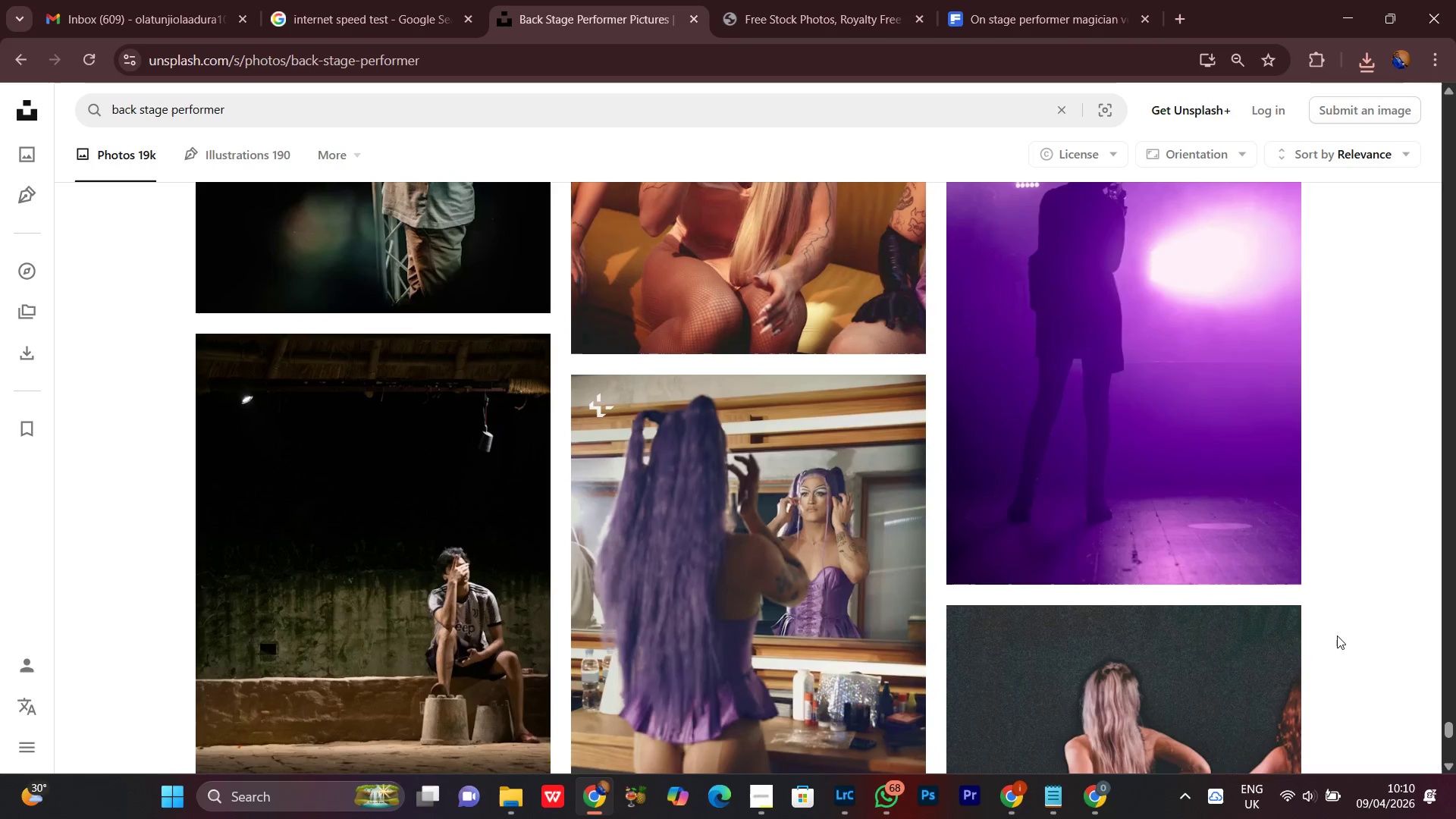 
scroll: coordinate [1355, 683], scroll_direction: down, amount: 11.0
 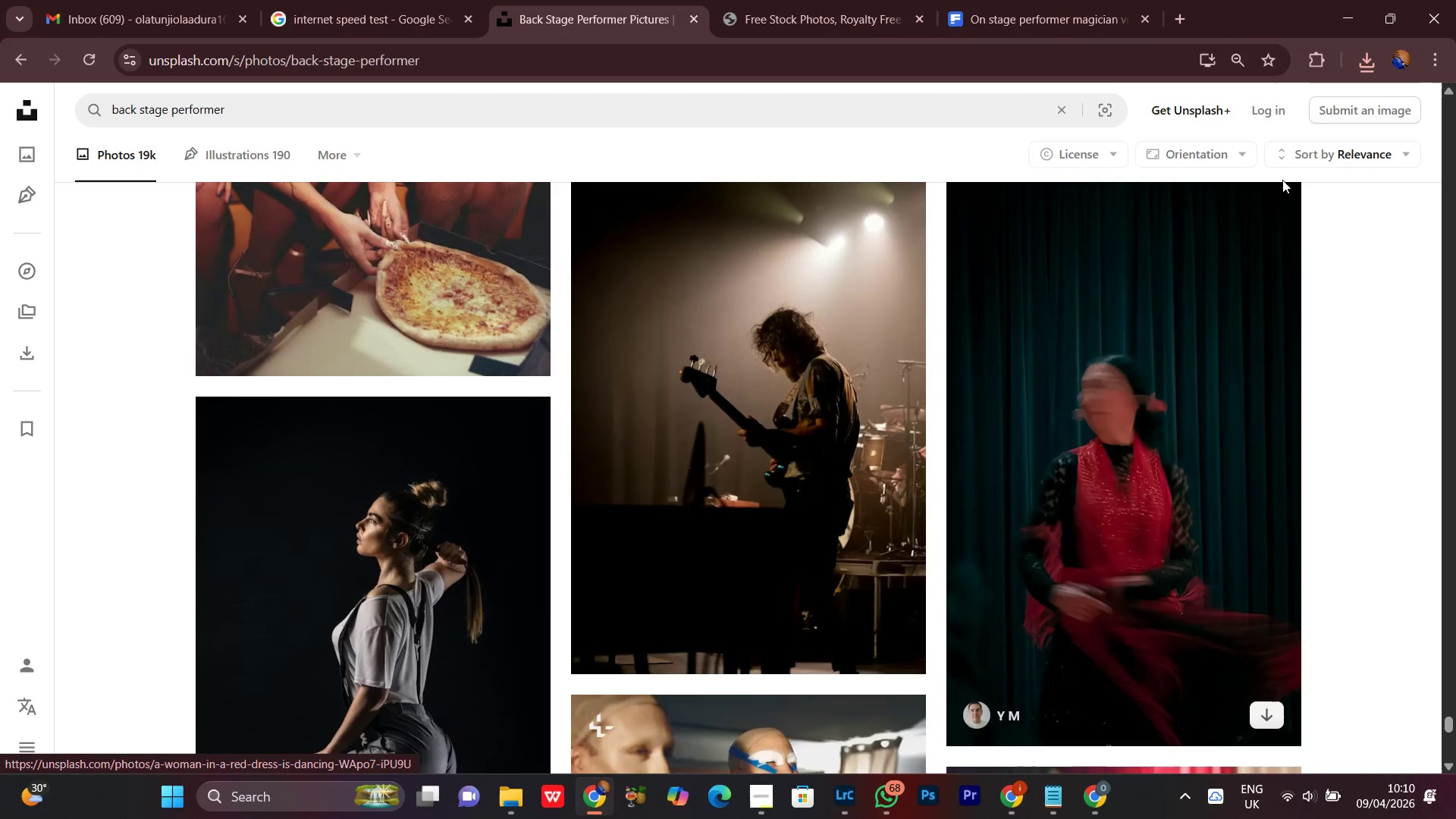 
left_click([1335, 6])
 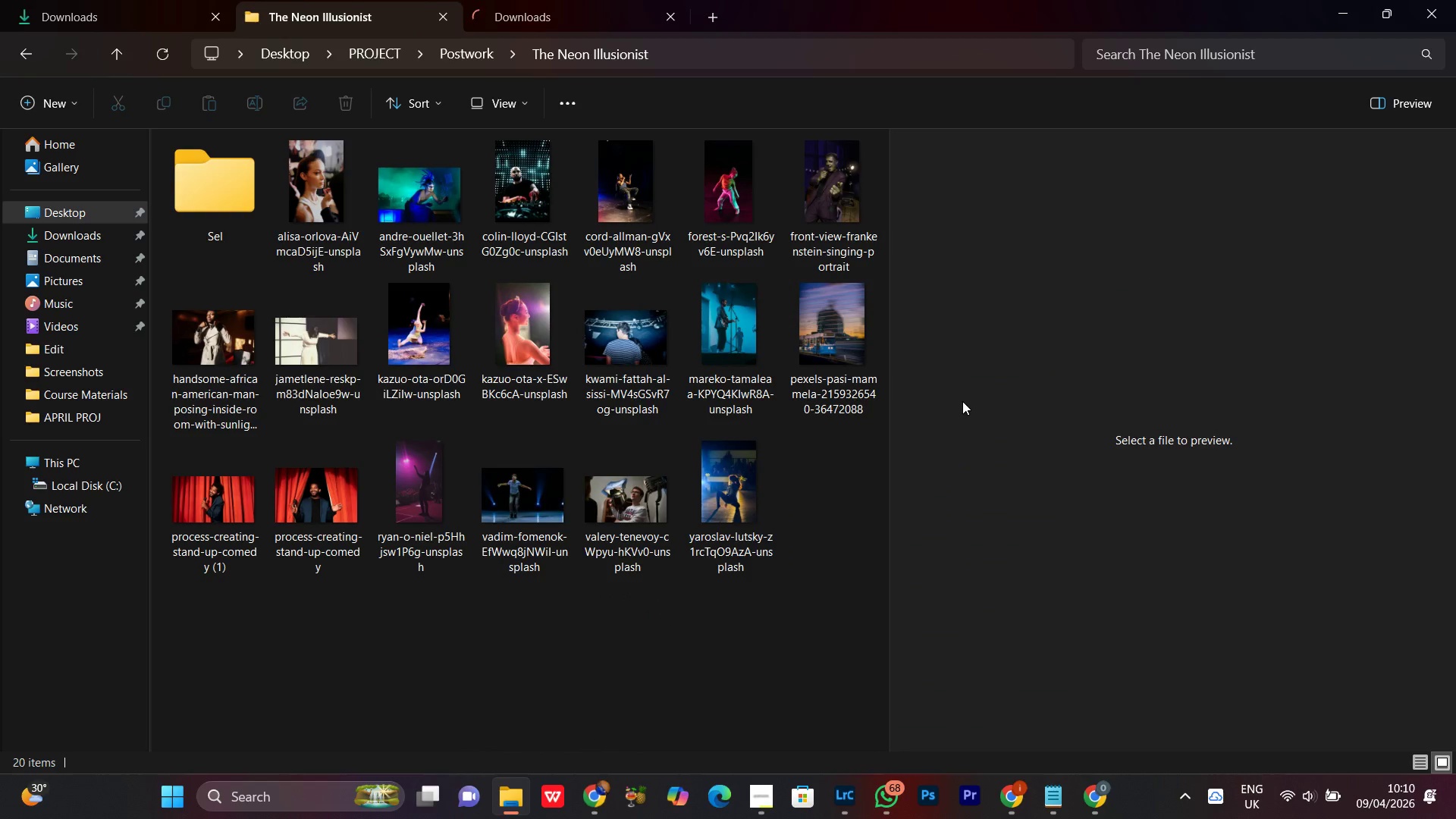 
scroll: coordinate [934, 470], scroll_direction: down, amount: 4.0
 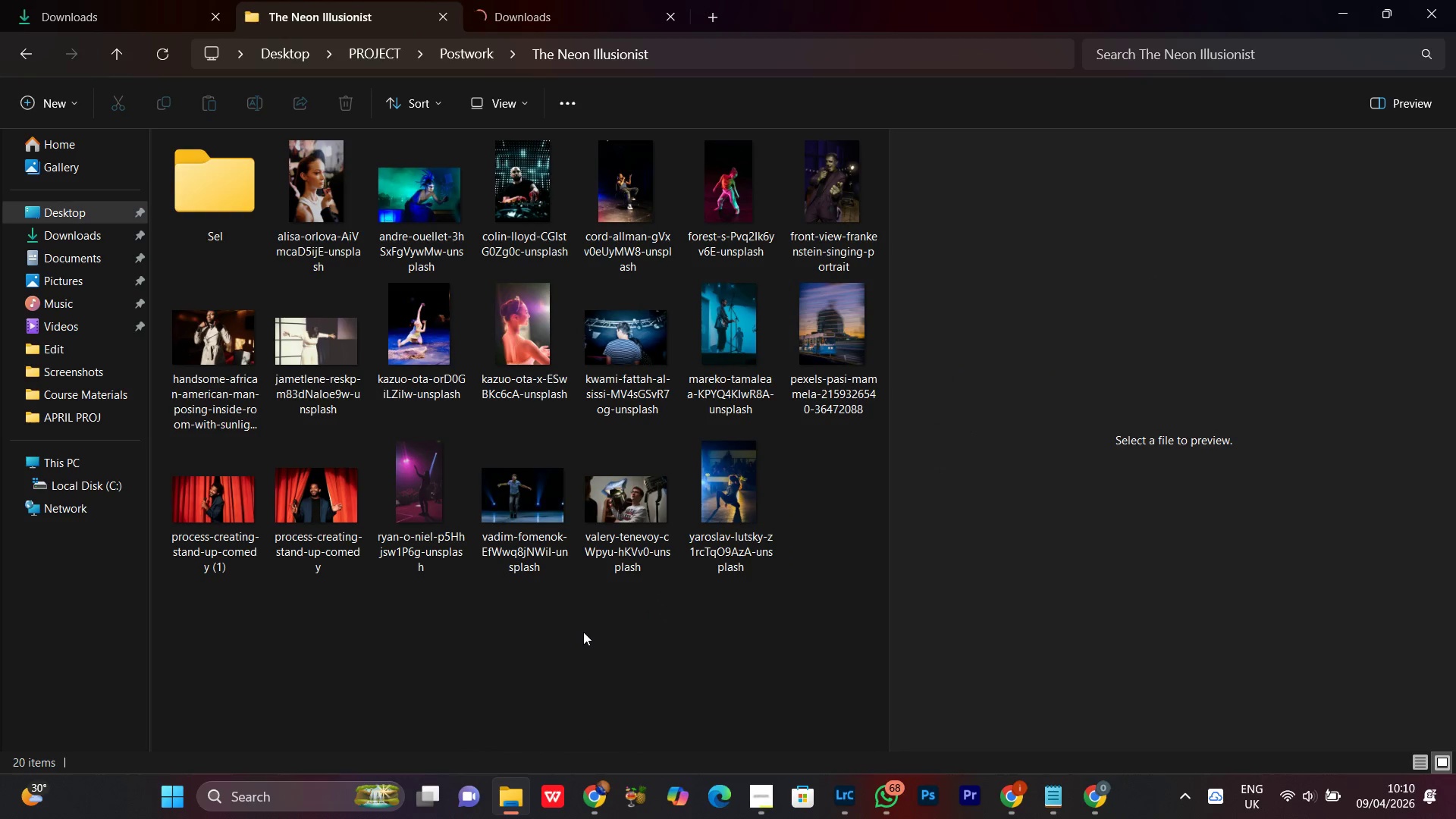 
wait(10.23)
 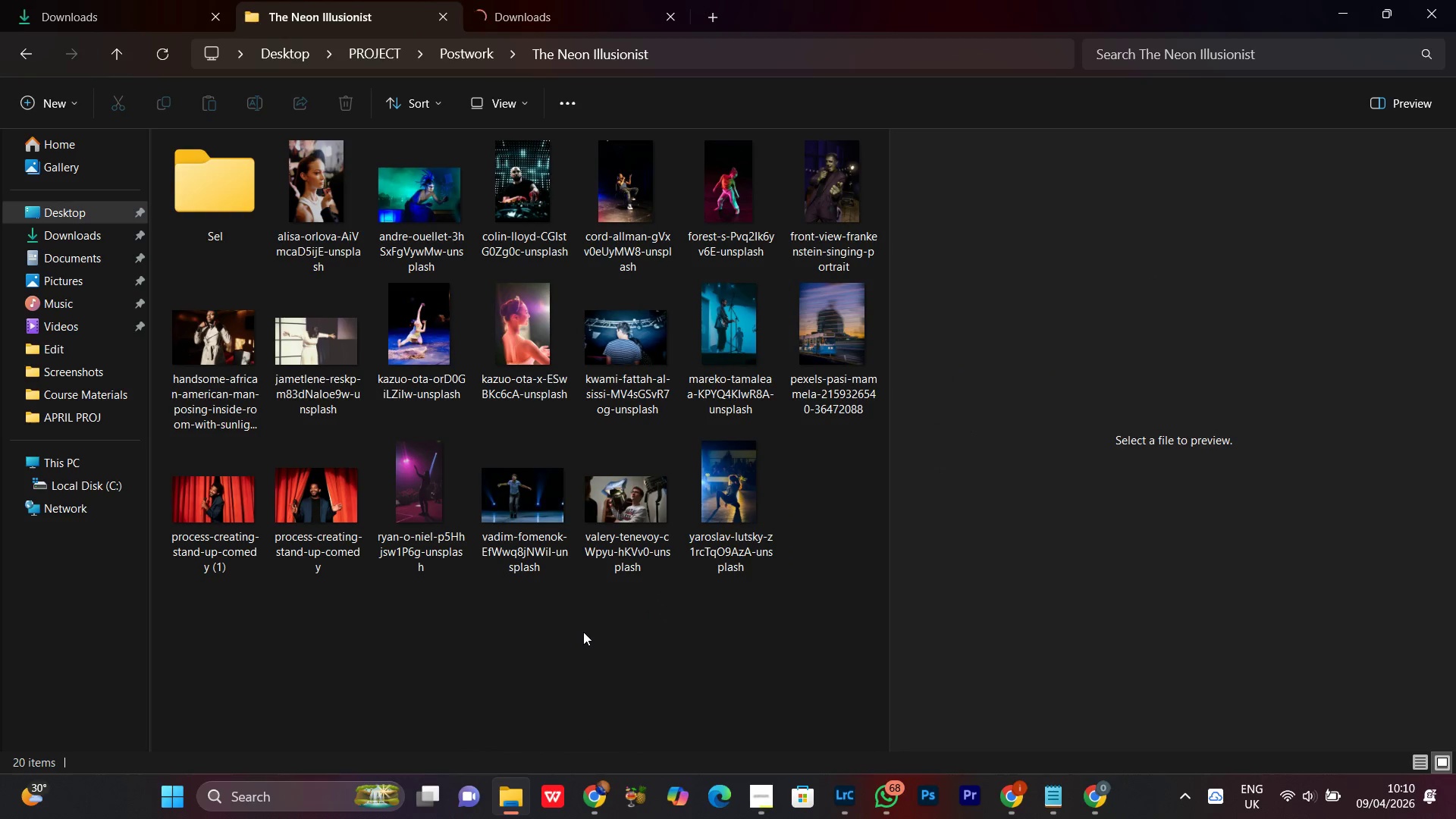 
scroll: coordinate [549, 588], scroll_direction: down, amount: 3.0
 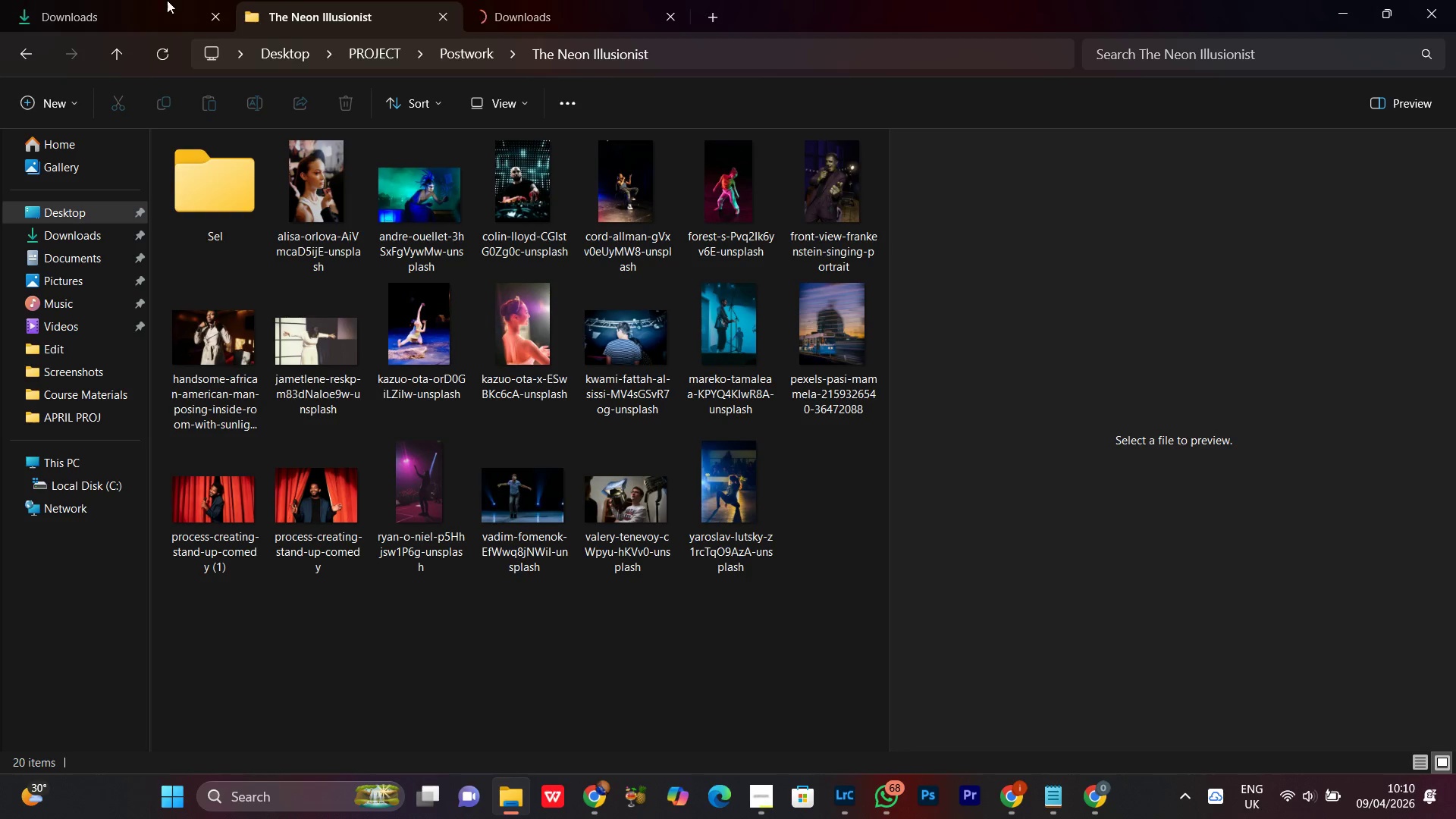 
left_click([100, 4])
 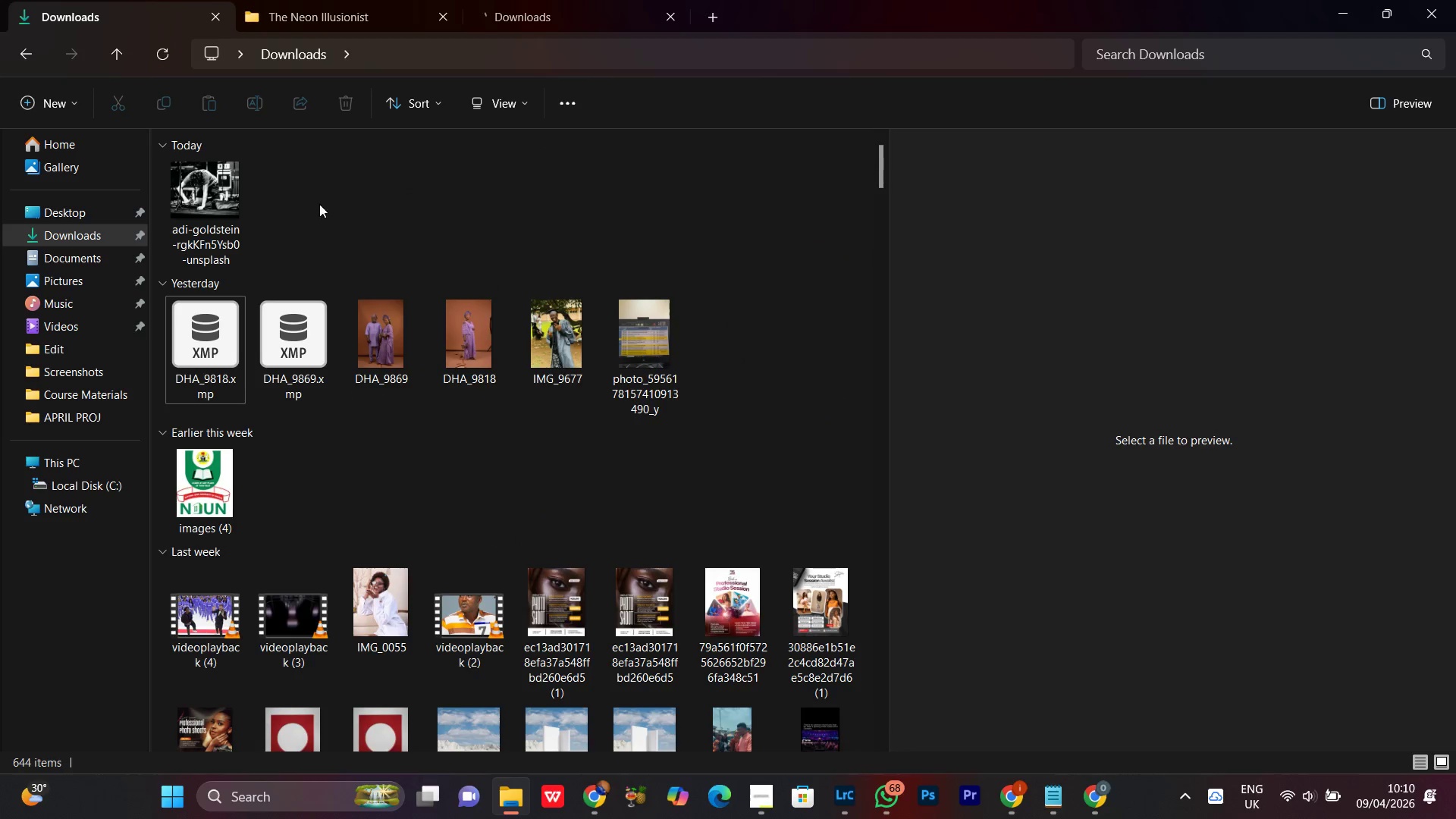 
left_click_drag(start_coordinate=[215, 206], to_coordinate=[503, 659])
 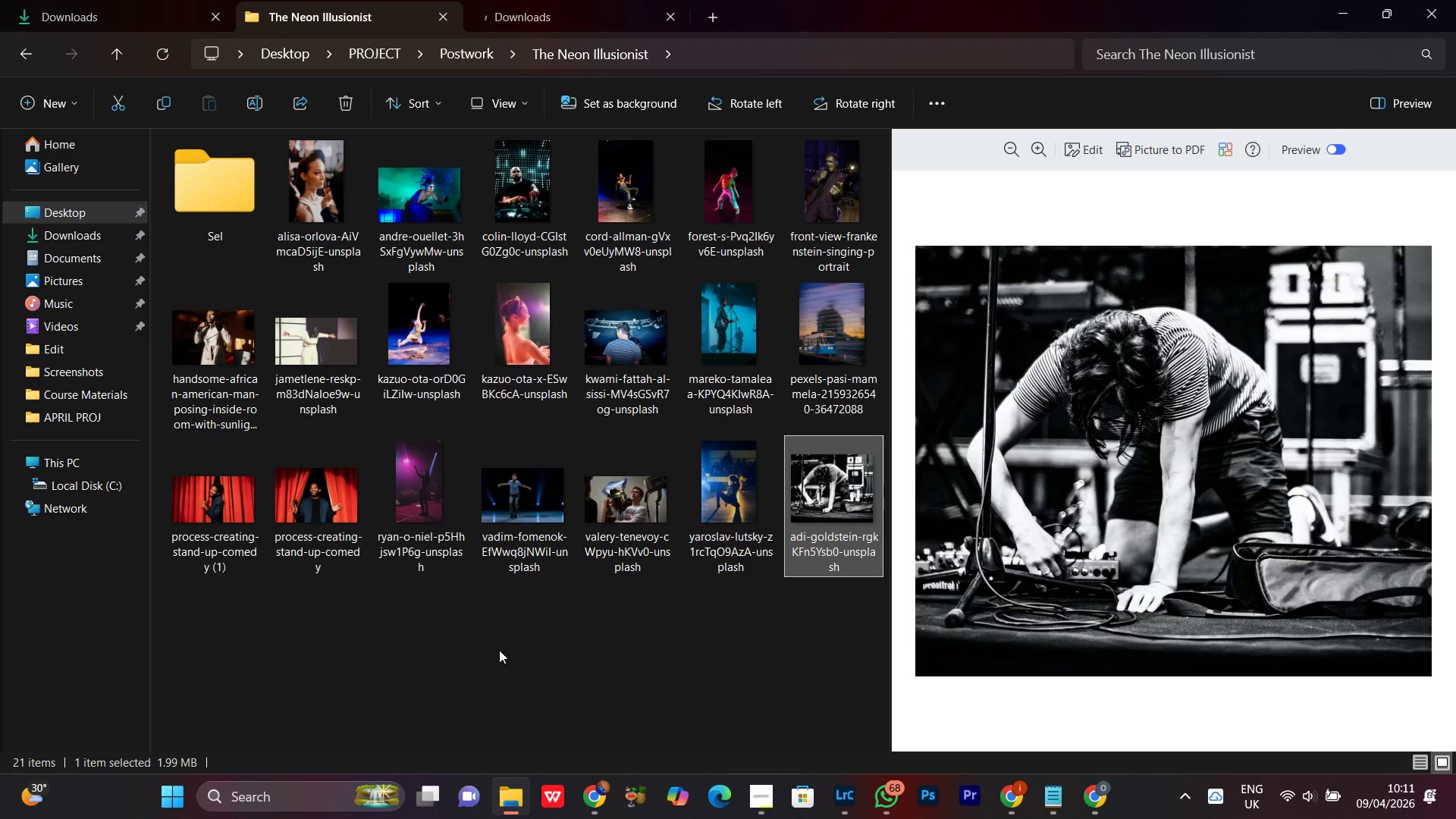 
wait(20.19)
 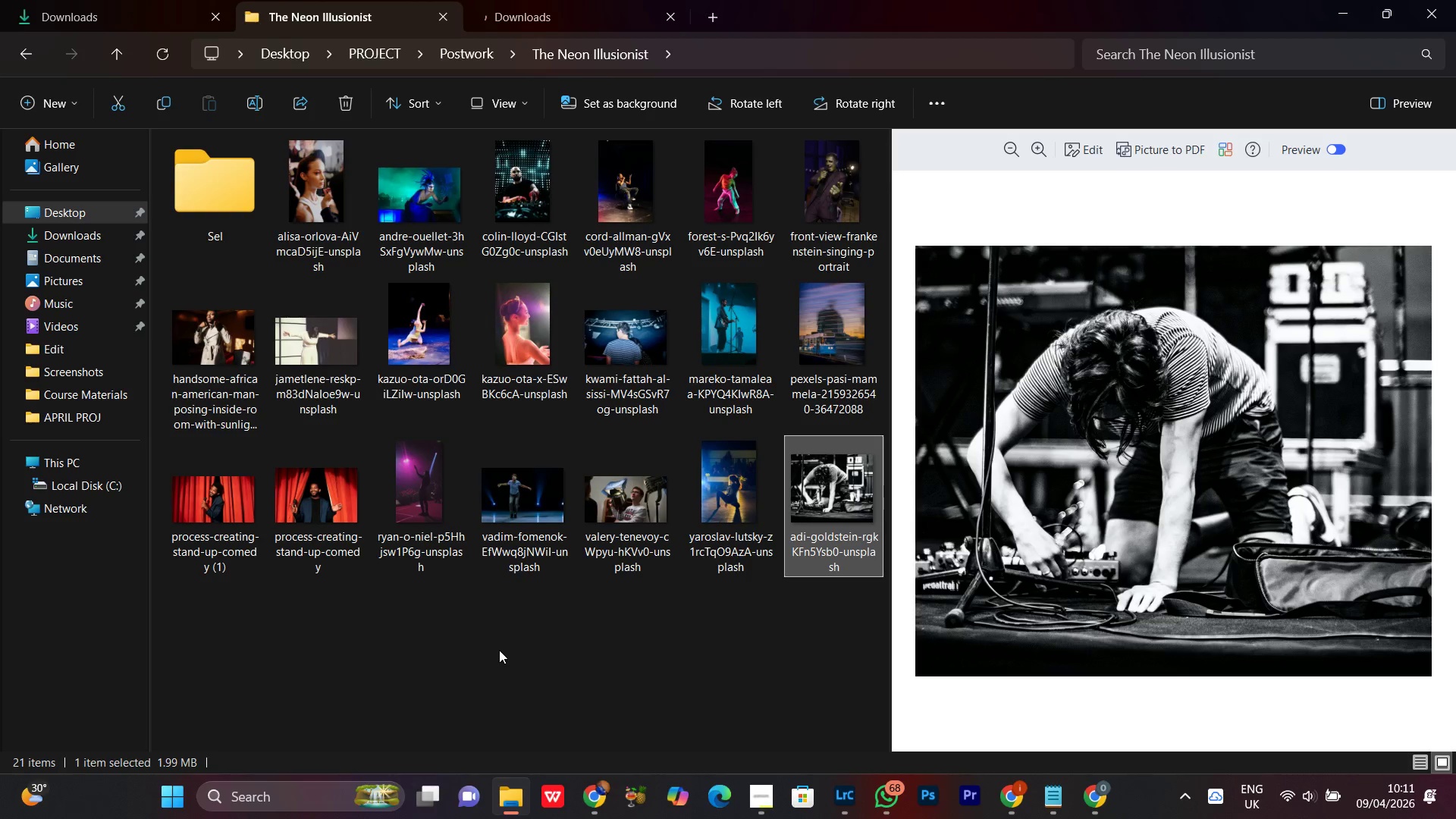 
left_click([630, 209])
 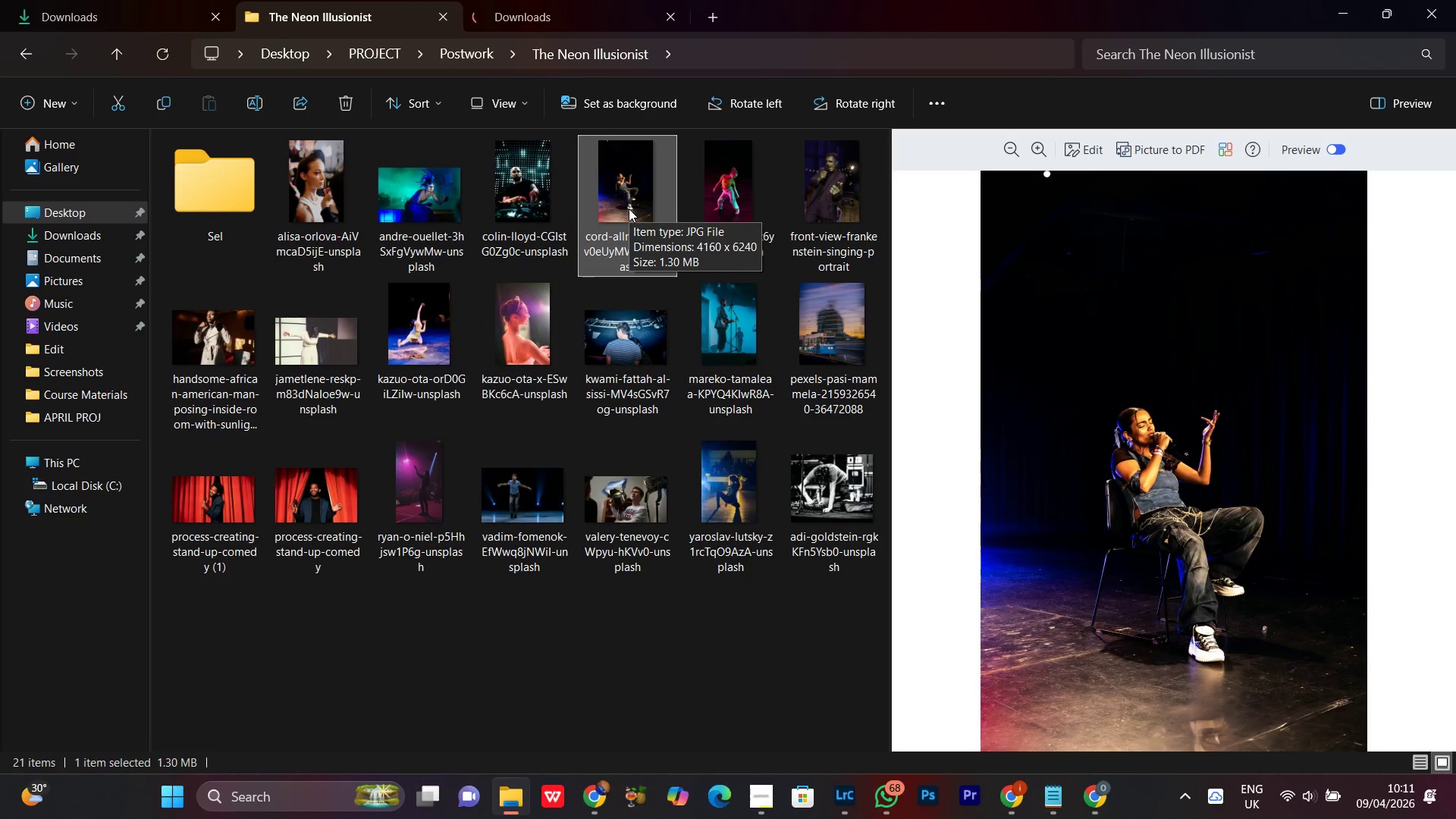 
left_click([215, 384])
 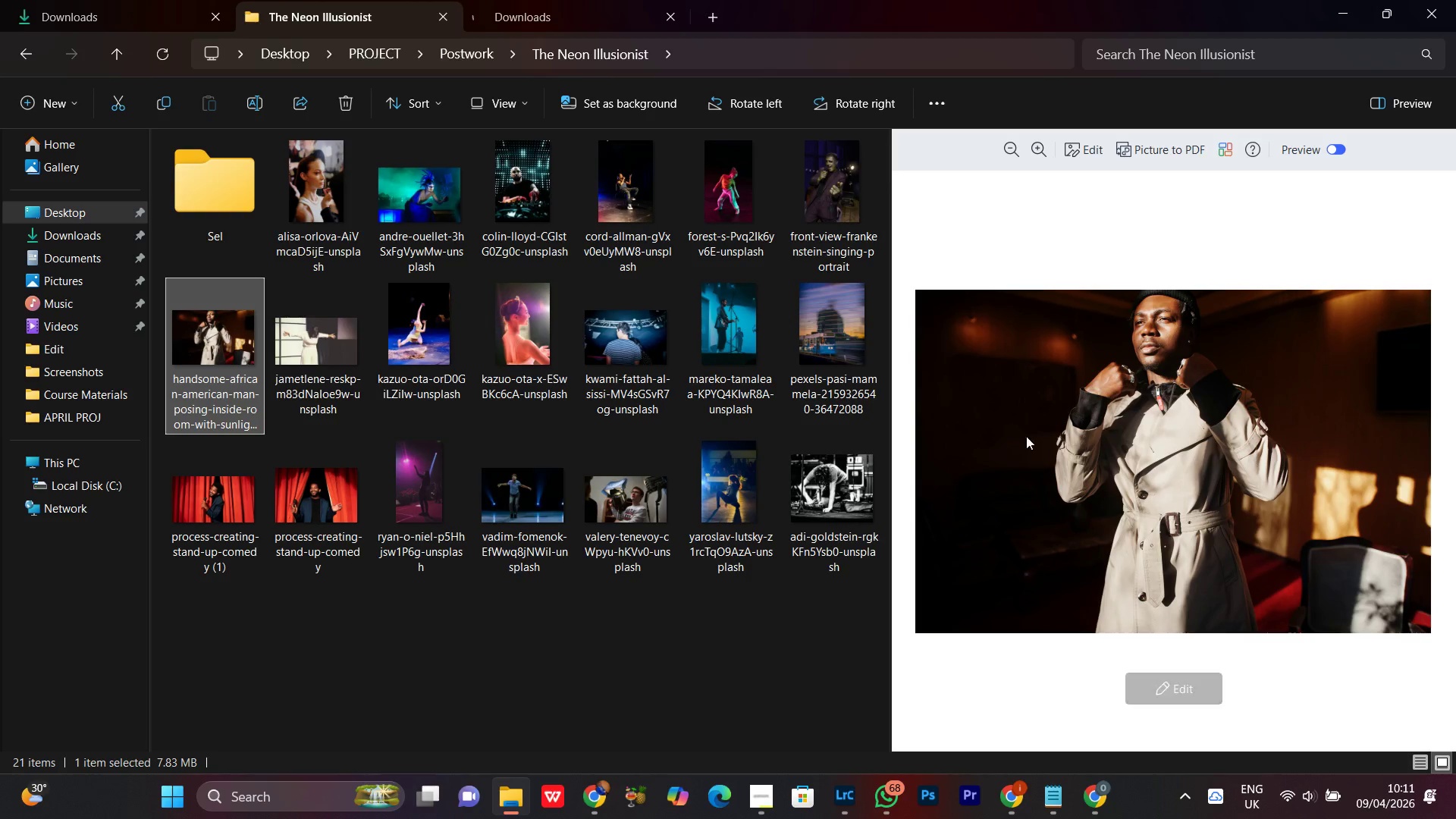 
left_click_drag(start_coordinate=[1149, 288], to_coordinate=[1149, 399])
 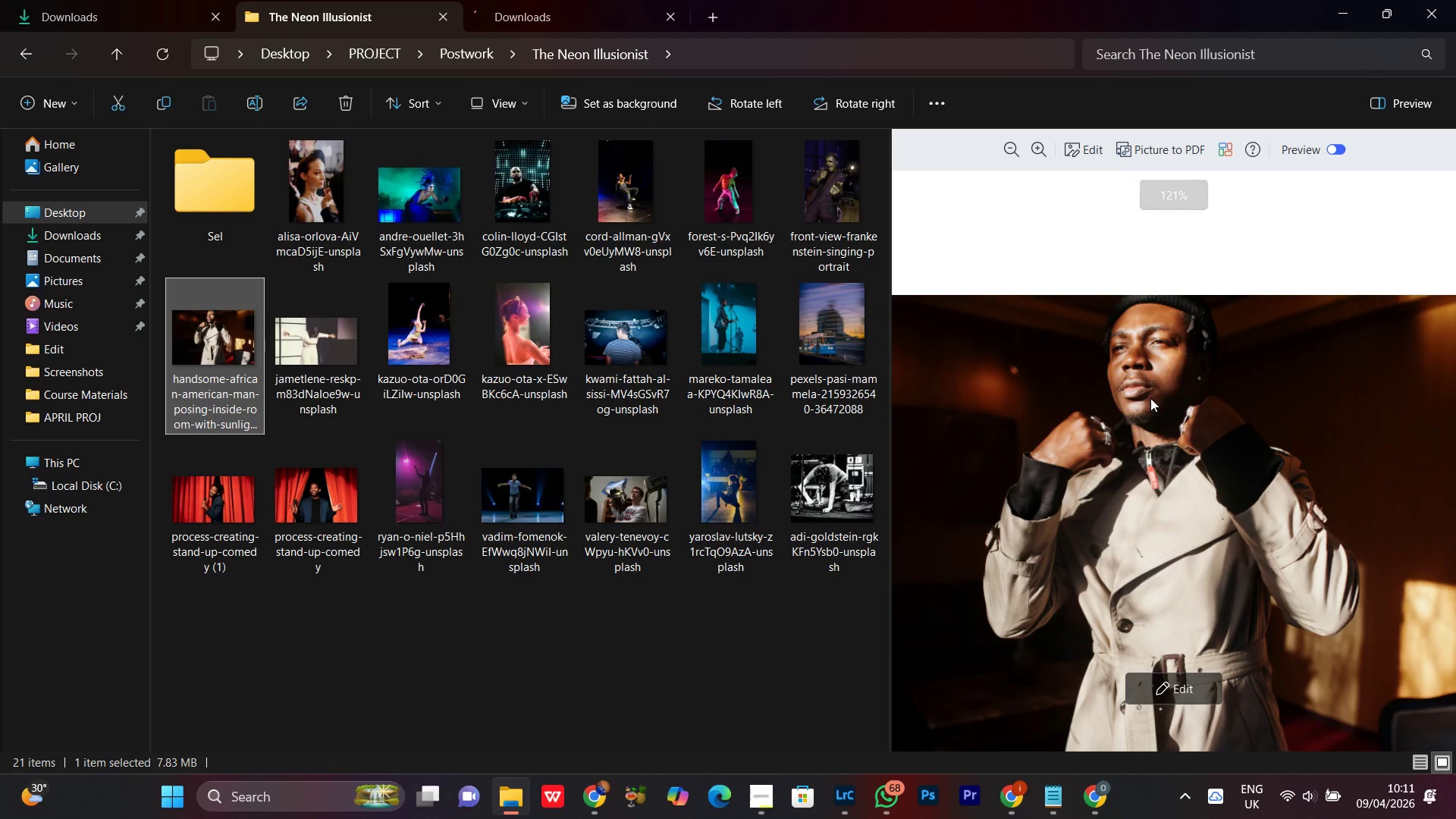 
scroll: coordinate [1170, 346], scroll_direction: up, amount: 2.0
 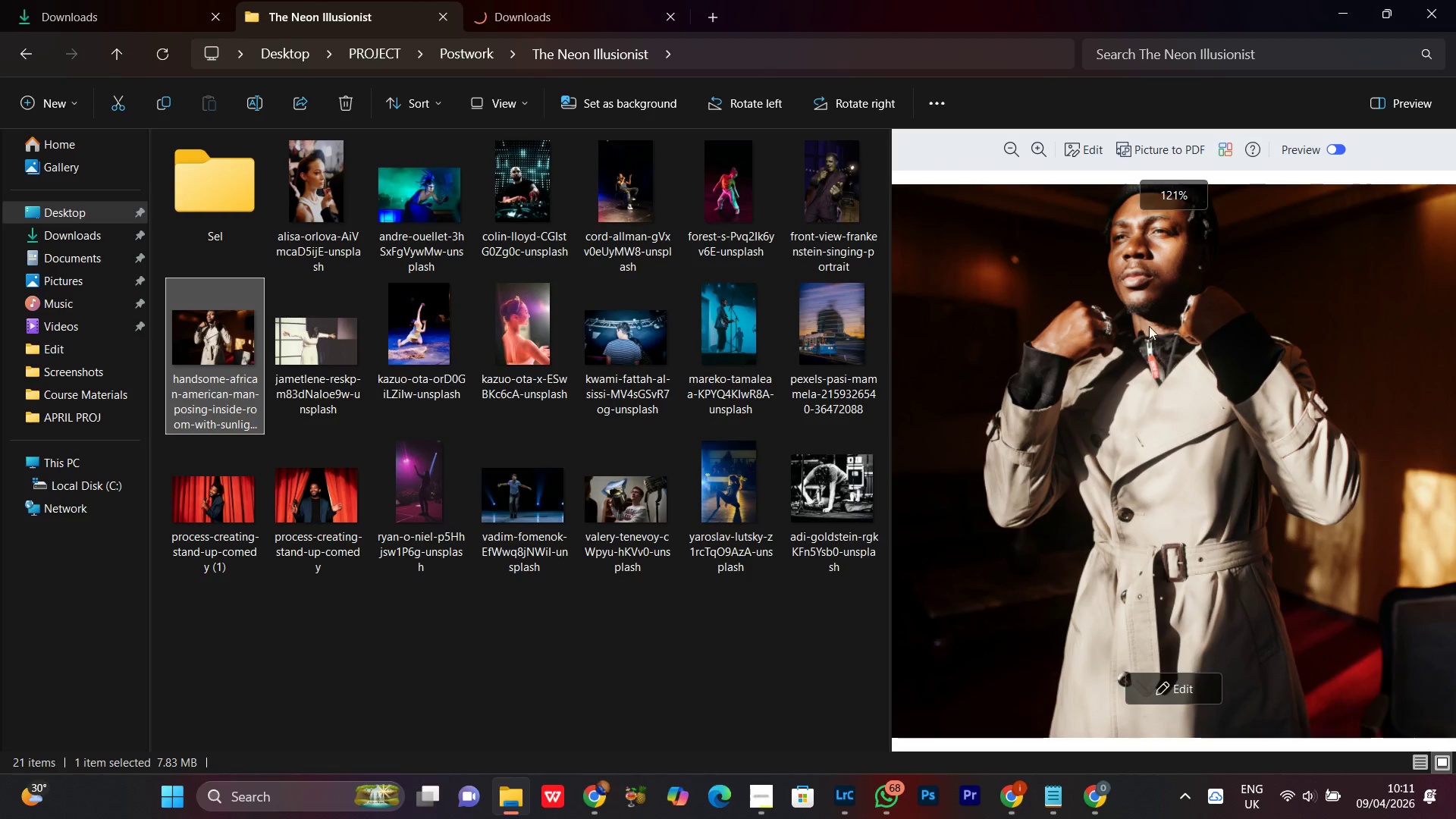 
scroll: coordinate [1146, 388], scroll_direction: down, amount: 6.0
 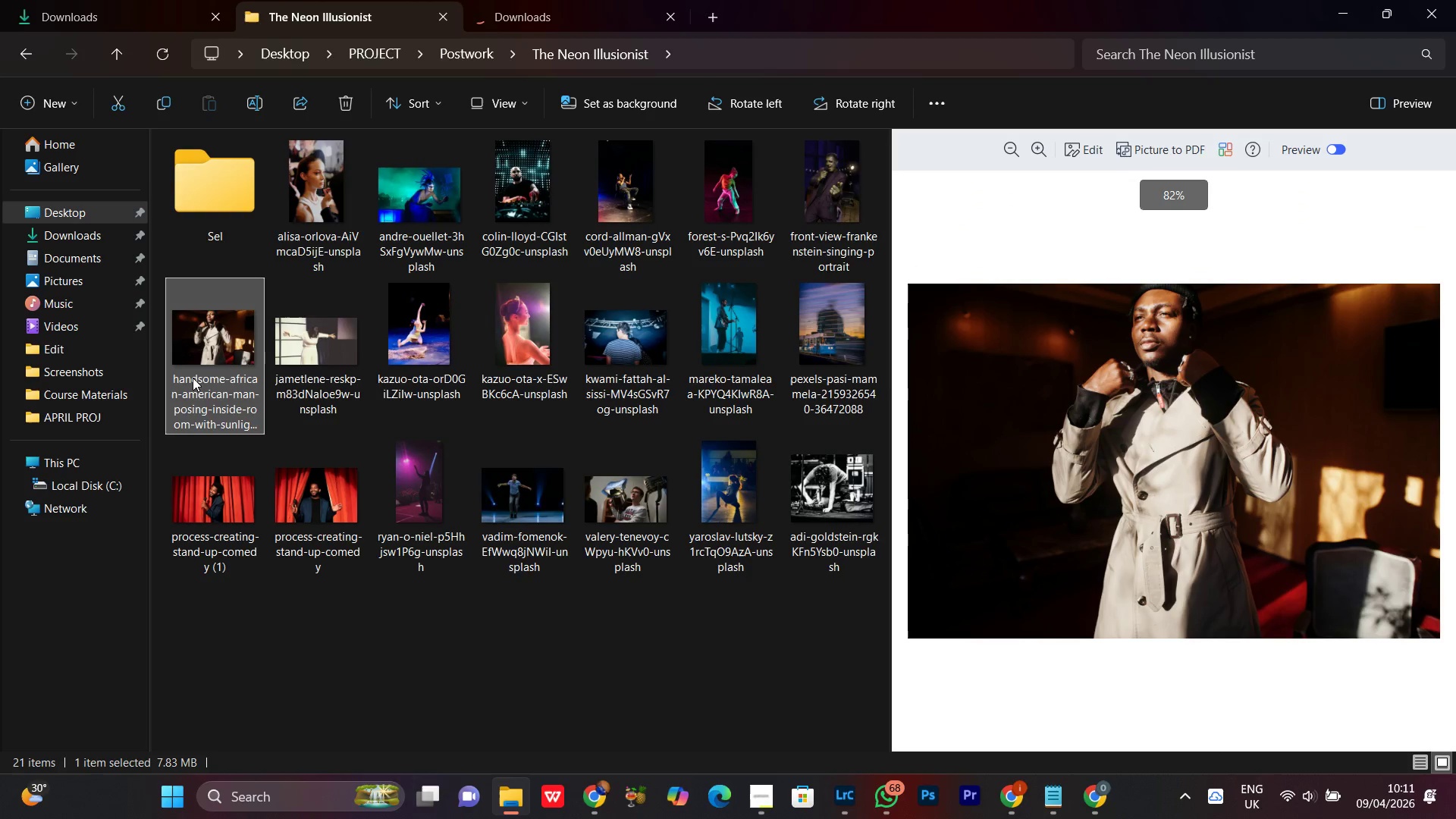 
left_click_drag(start_coordinate=[224, 370], to_coordinate=[218, 205])
 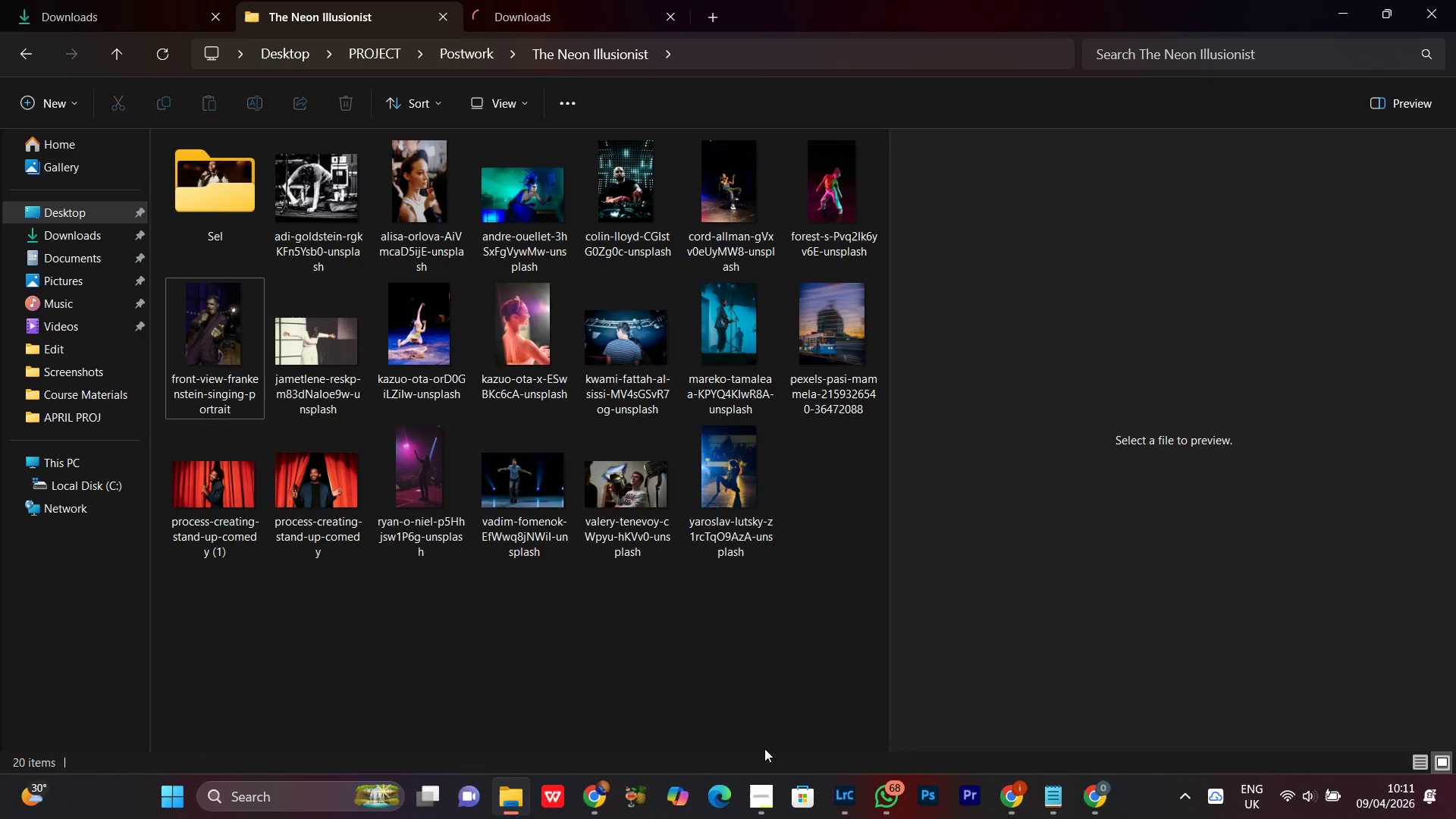 
left_click([758, 805])